 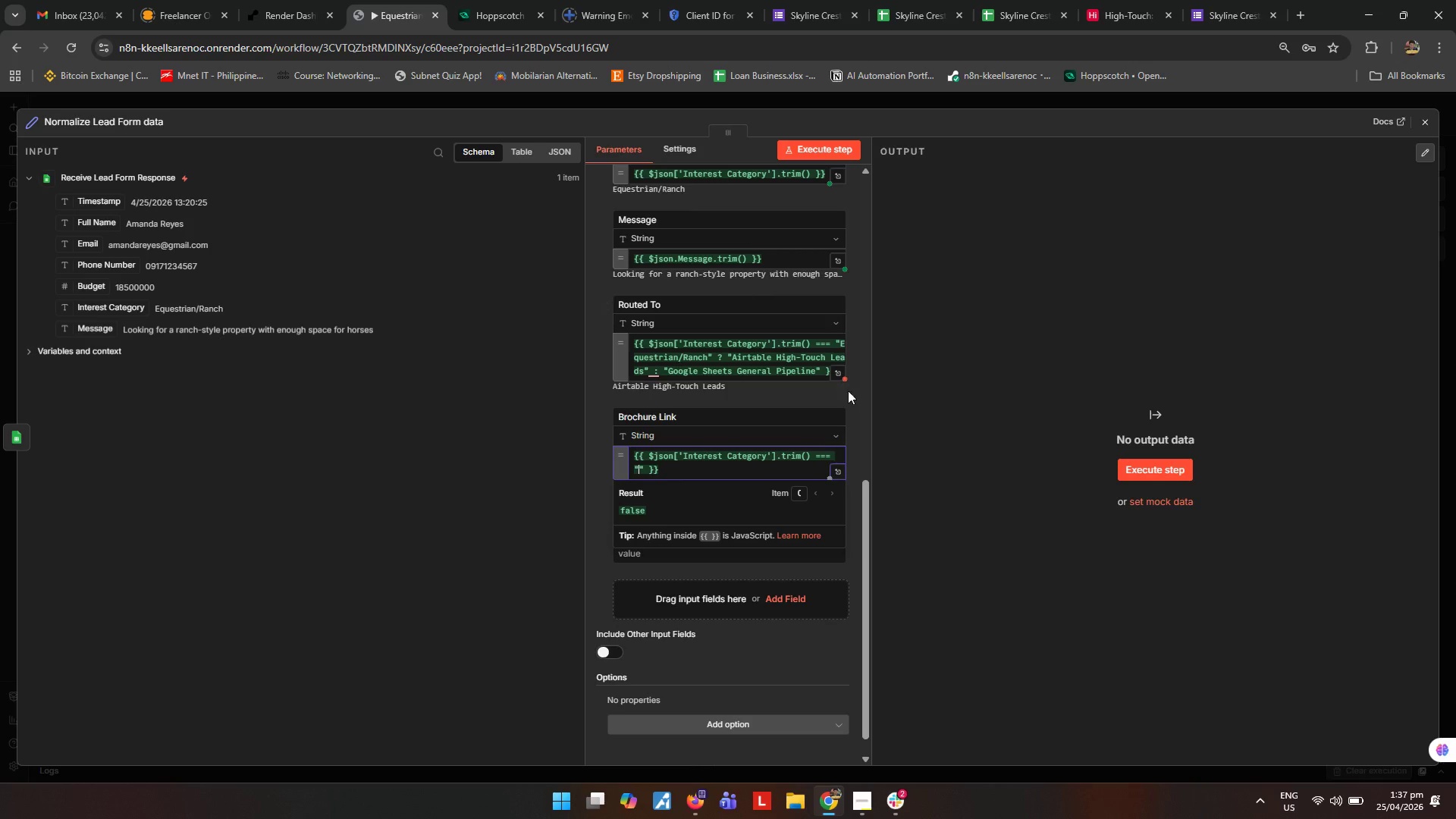 
key(Control+V)
 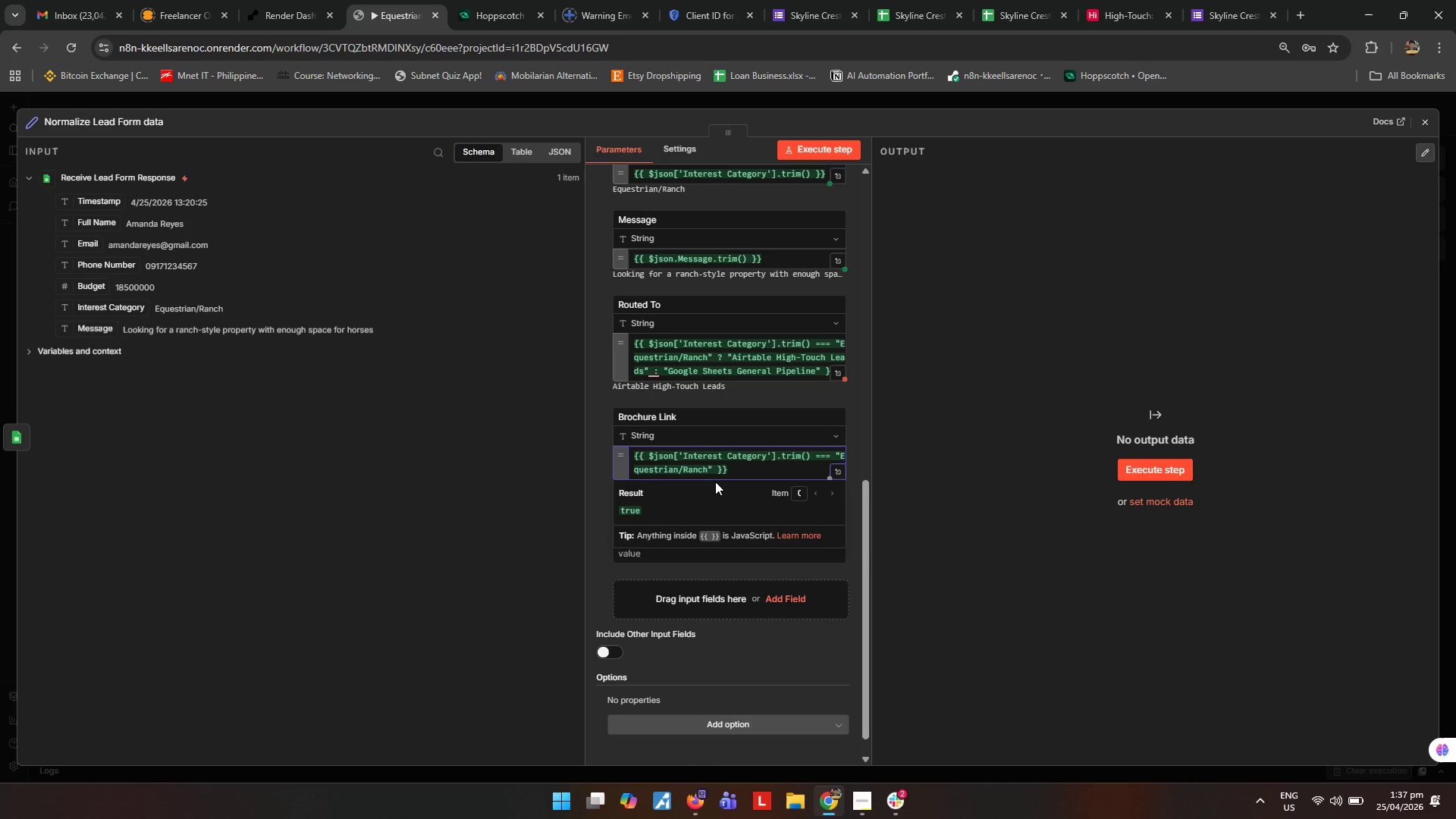 
wait(11.17)
 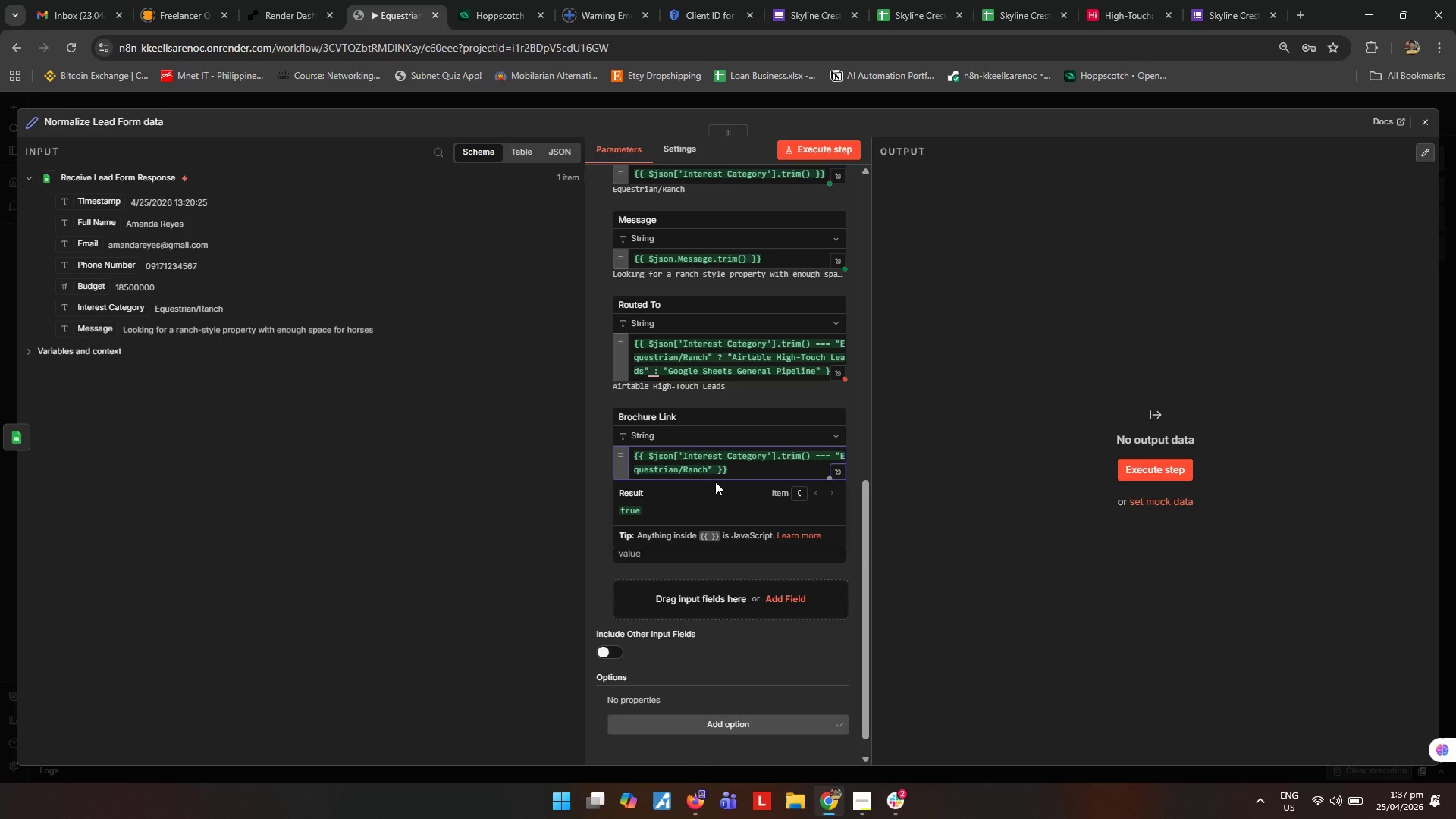 
left_click([713, 470])
 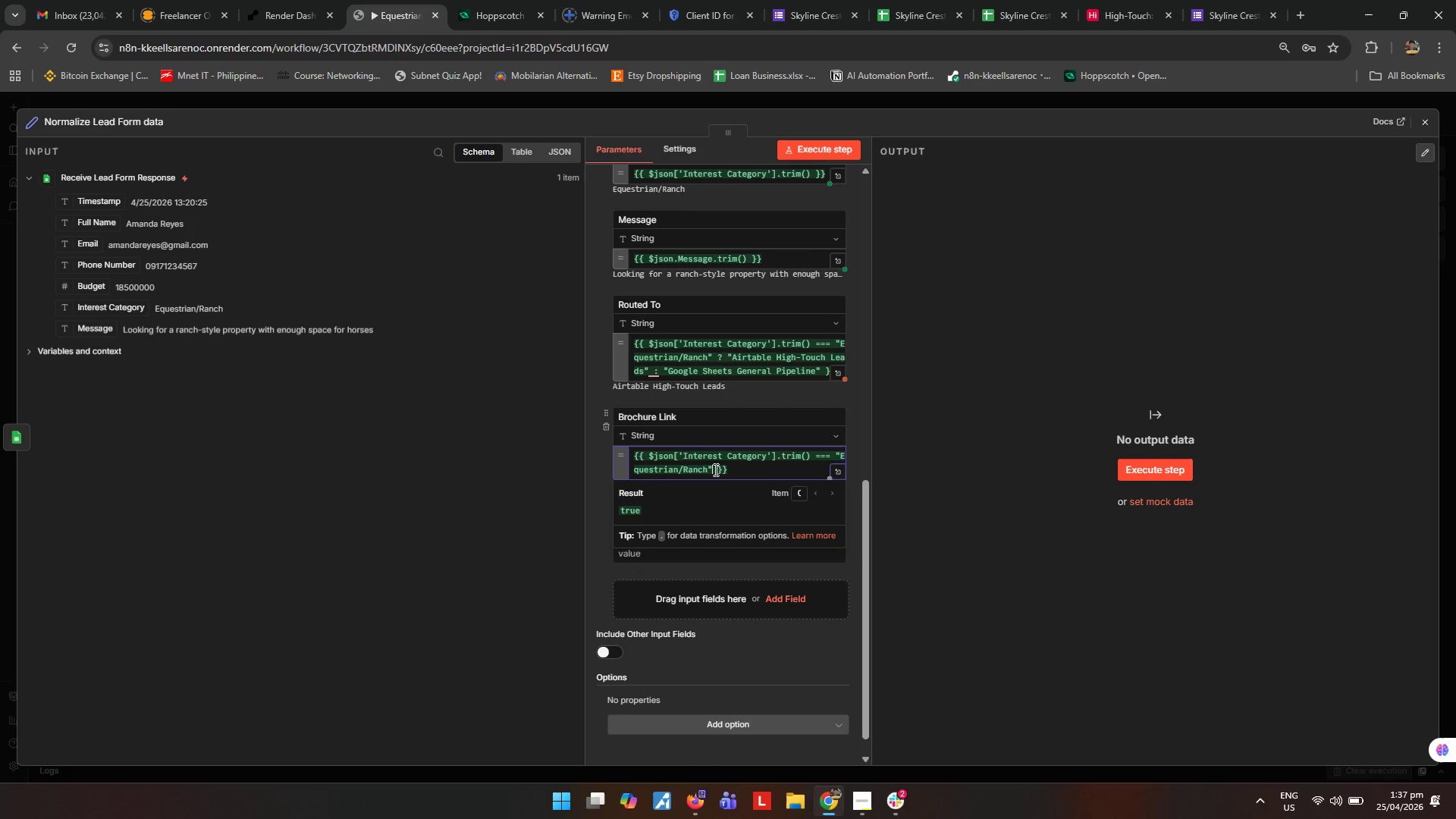 
wait(6.12)
 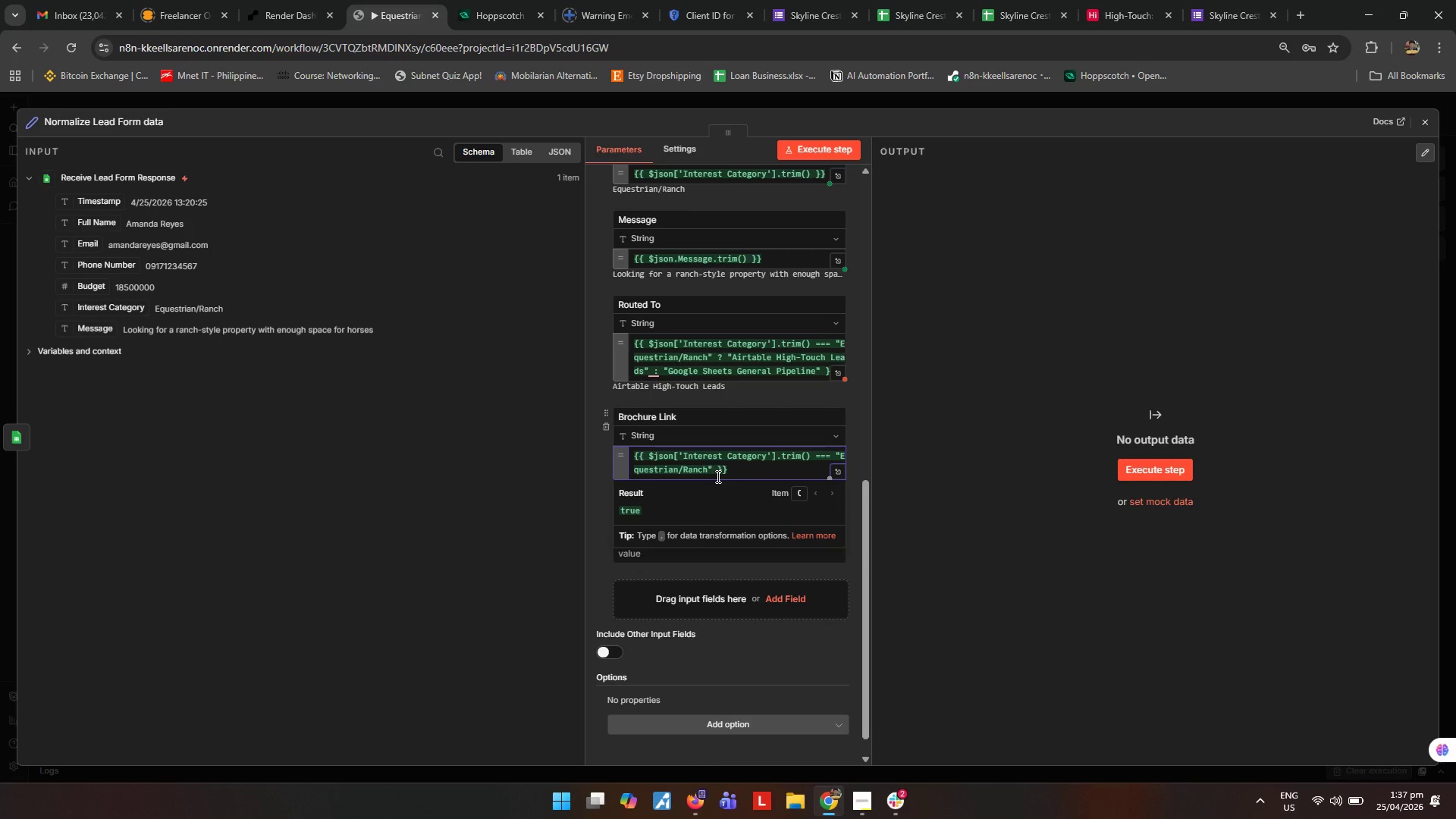 
key(Space)
 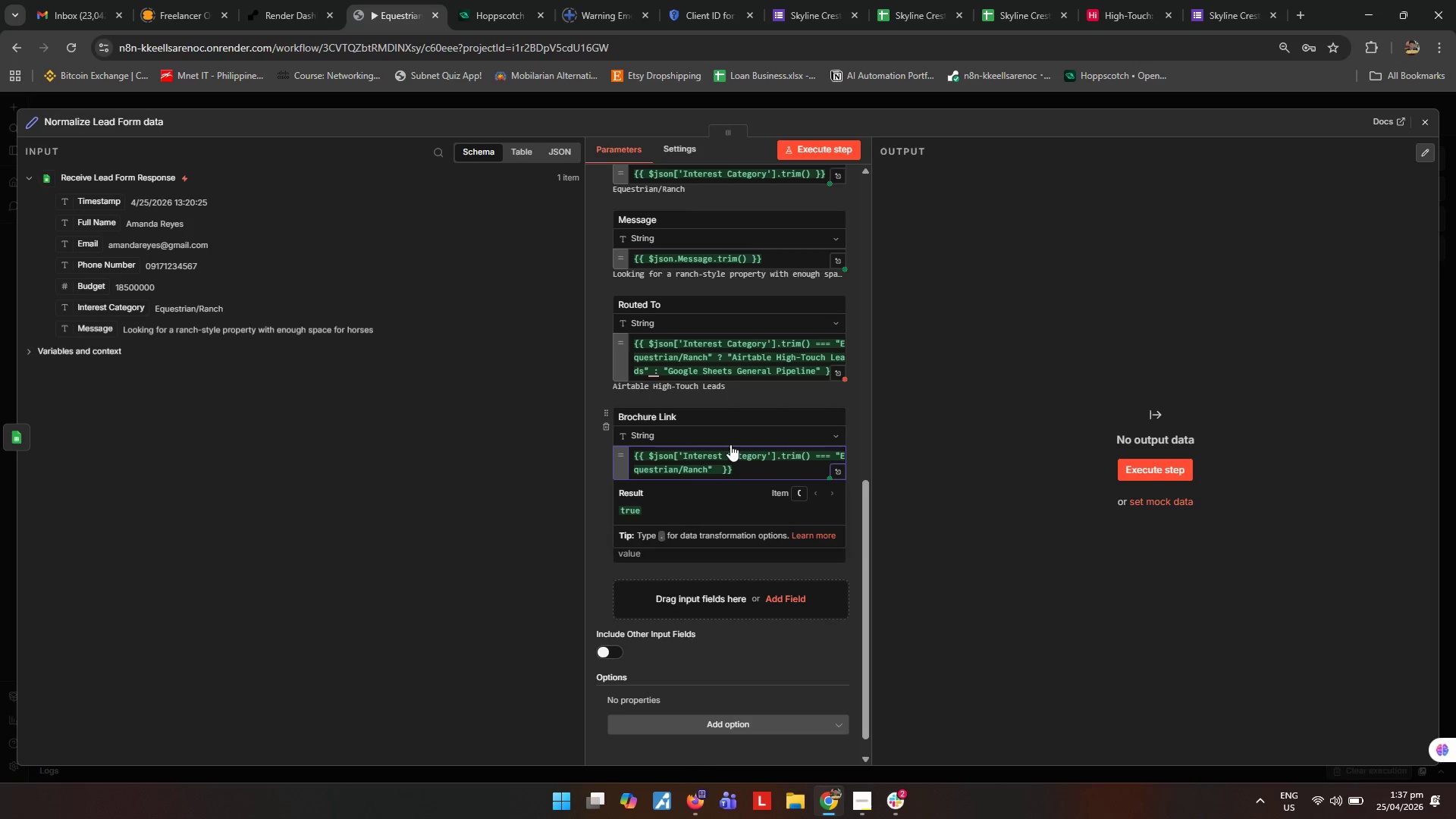 
key(Shift+ShiftRight)
 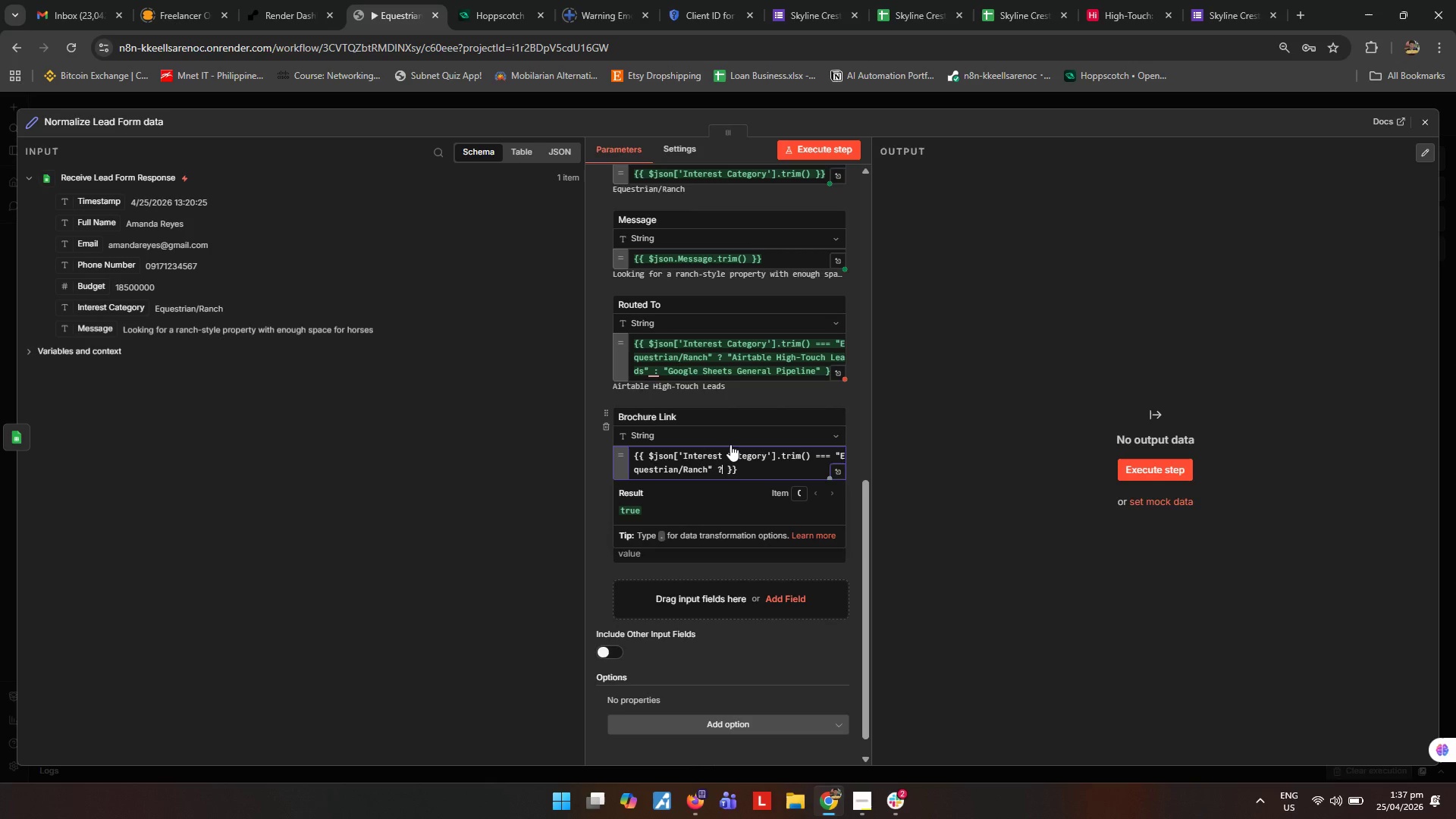 
key(Shift+Slash)
 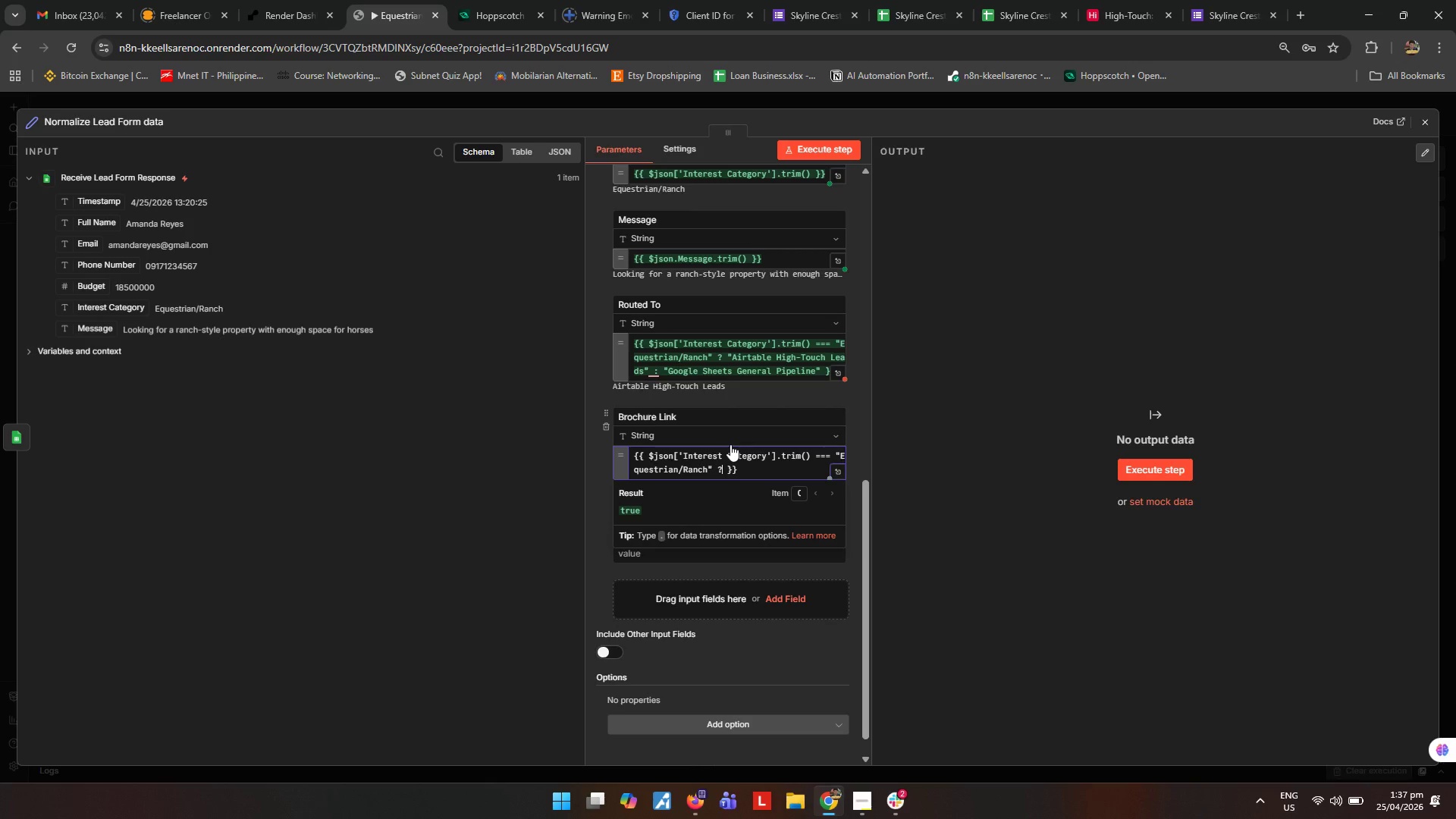 
key(Space)
 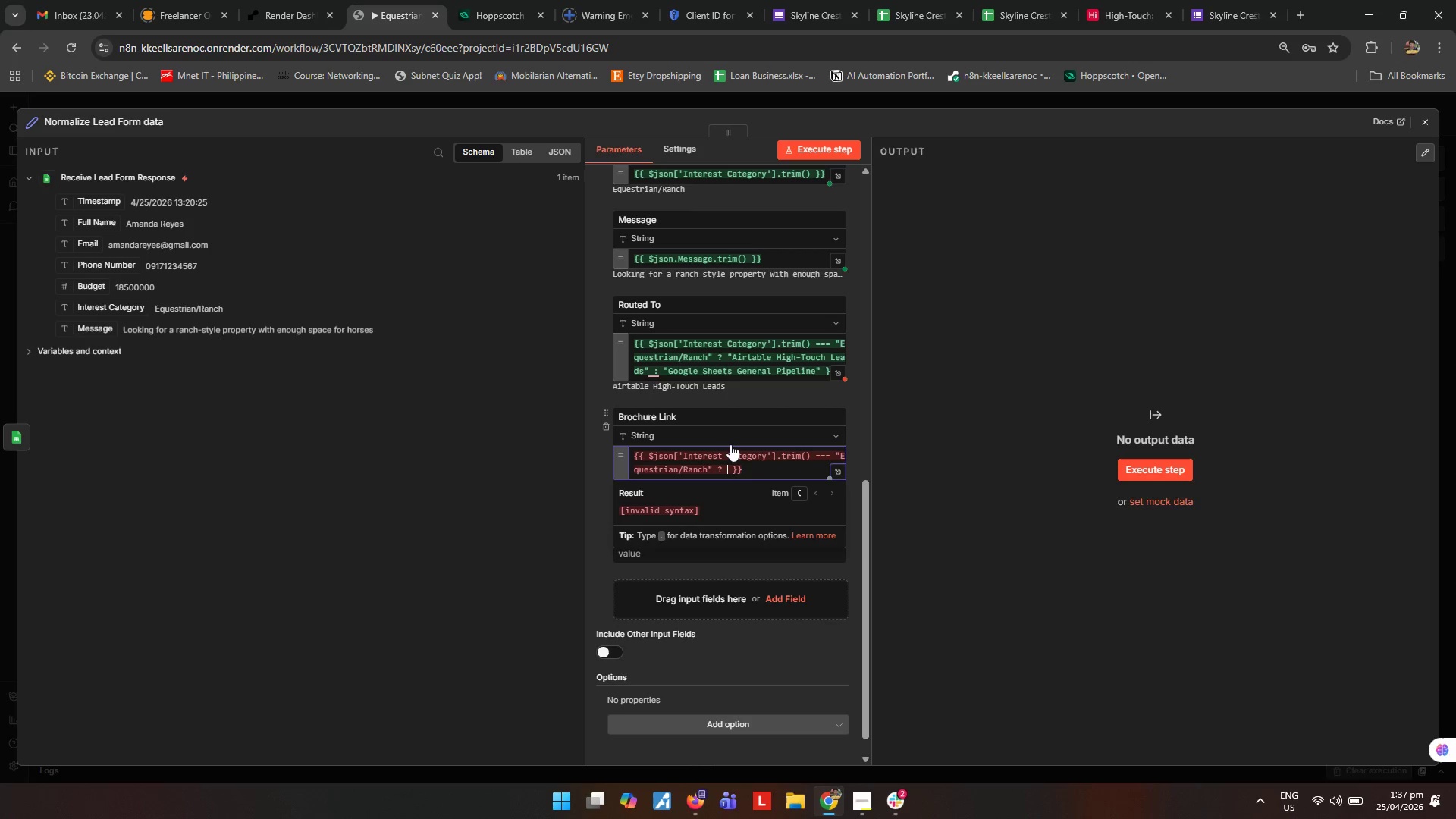 
key(Shift+ShiftRight)
 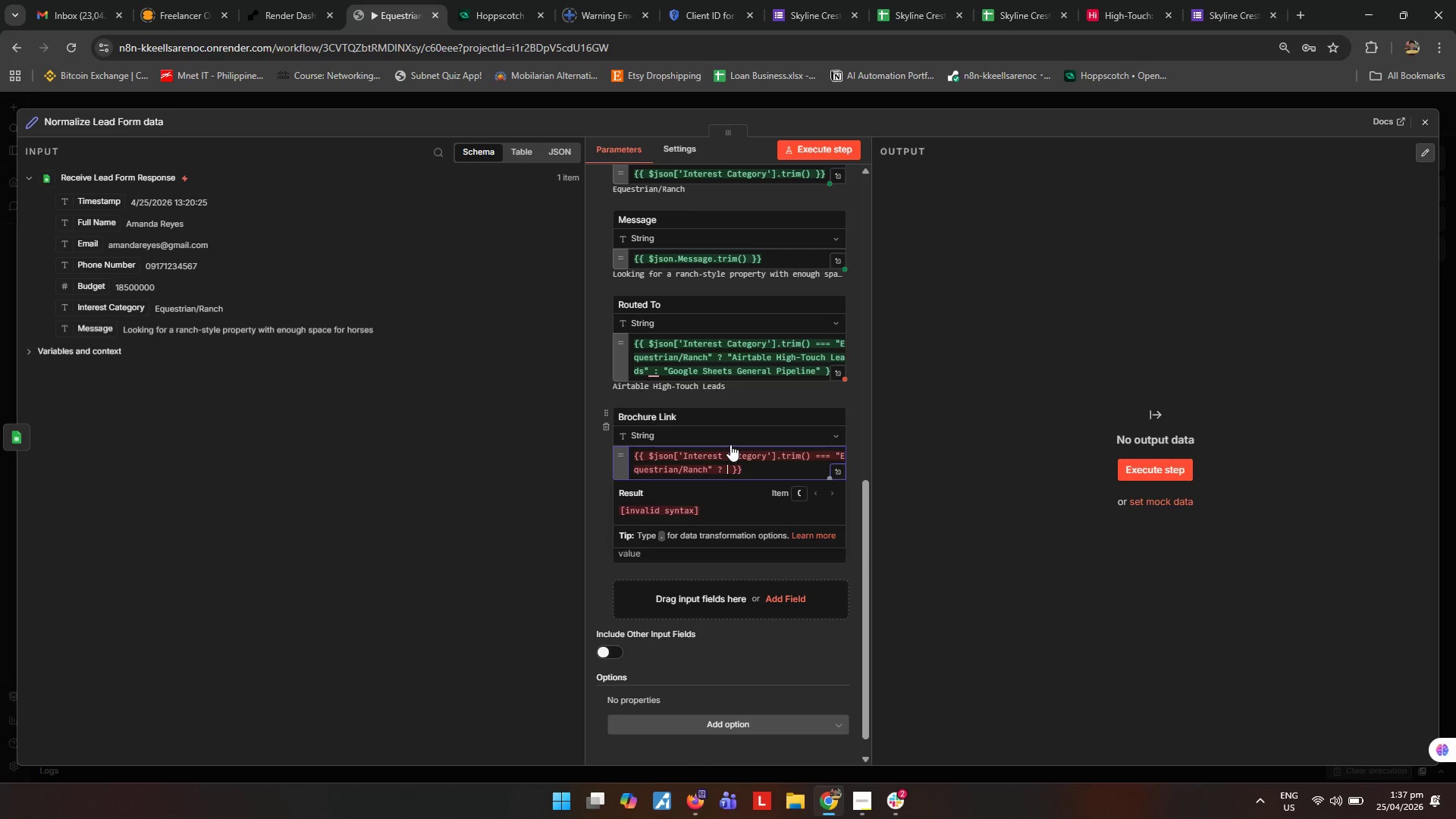 
key(Shift+Quote)
 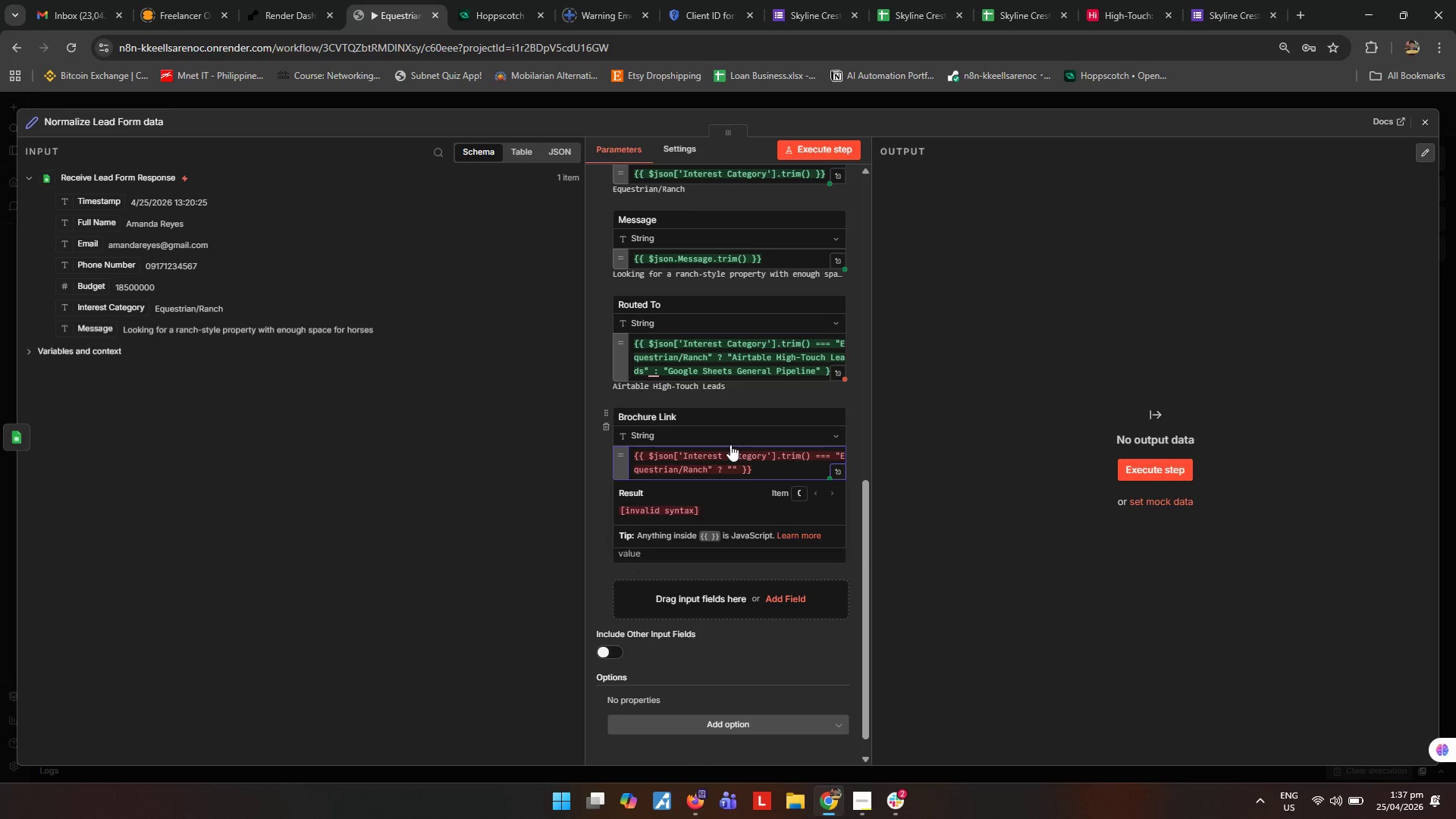 
key(Shift+ArrowRight)
 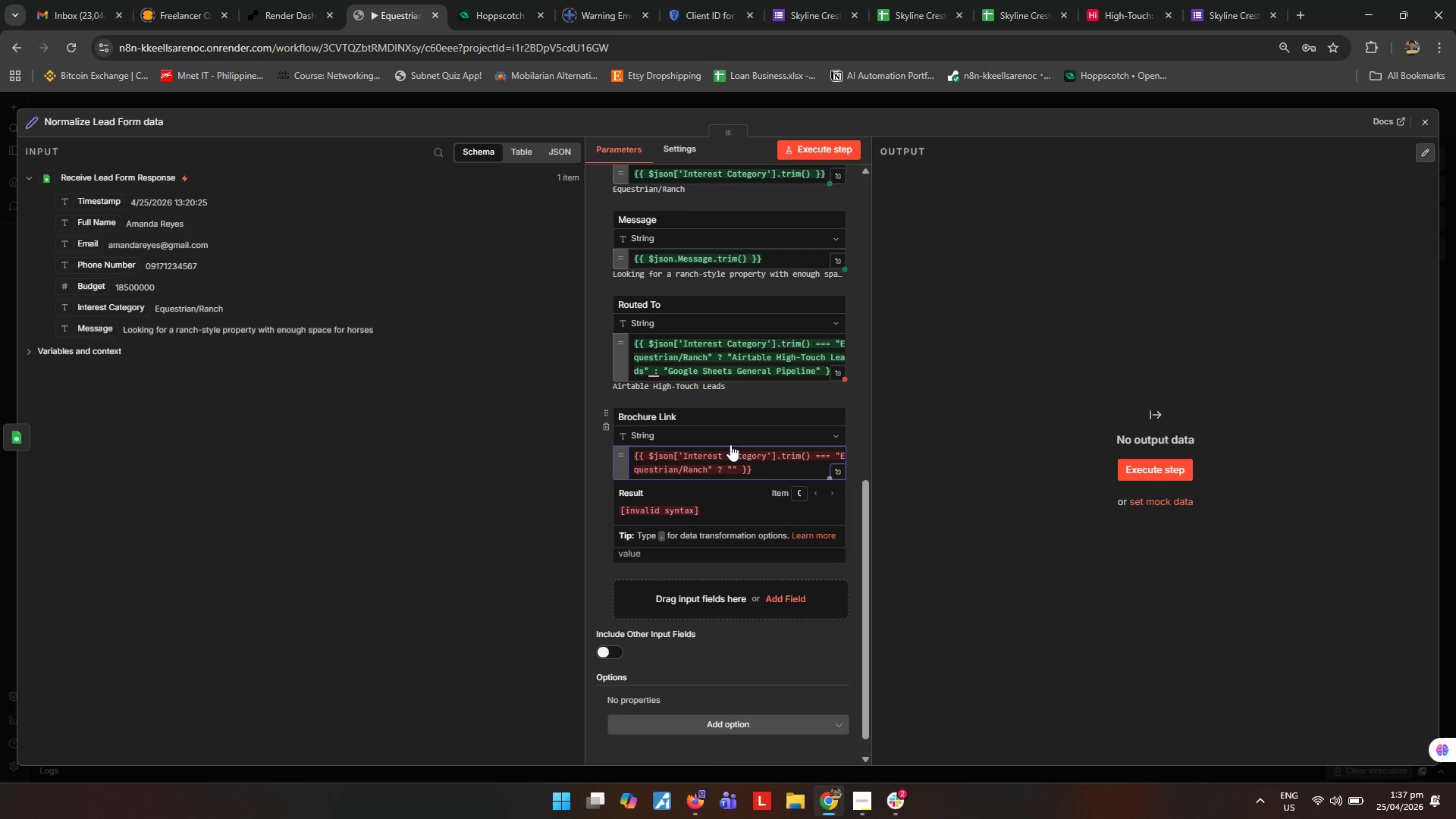 
key(Space)
 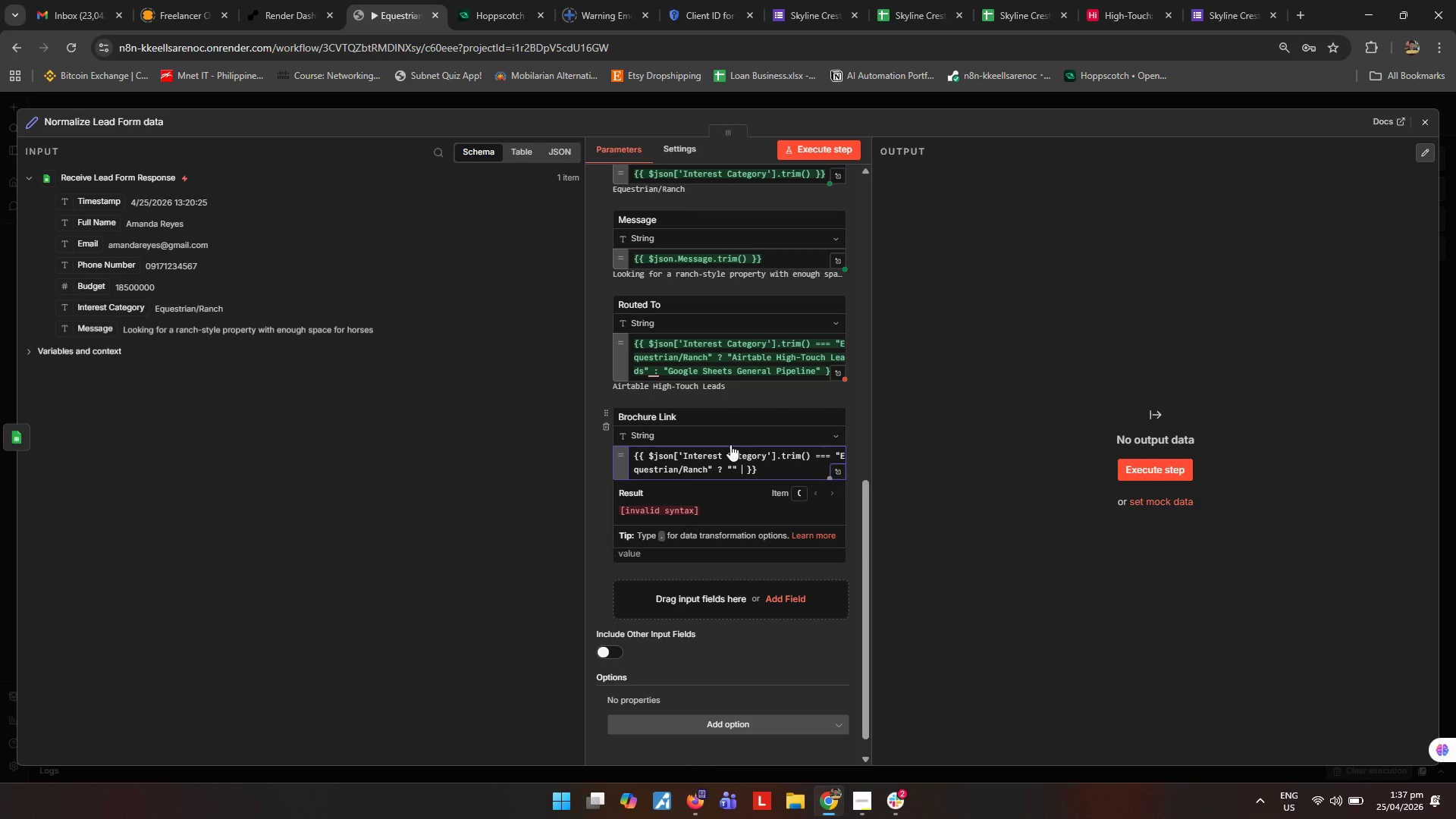 
key(Shift+ShiftRight)
 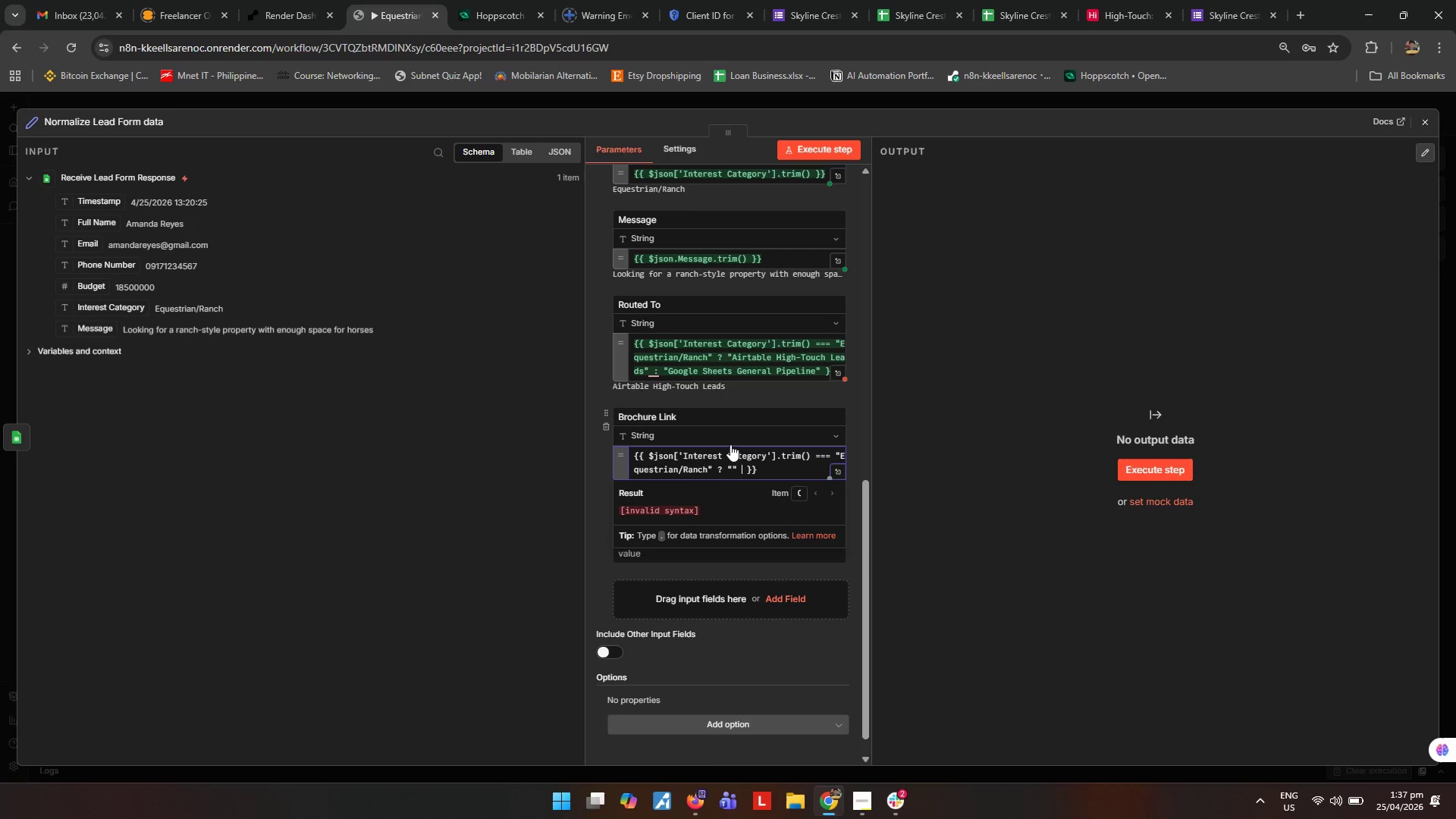 
key(Shift+Semicolon)
 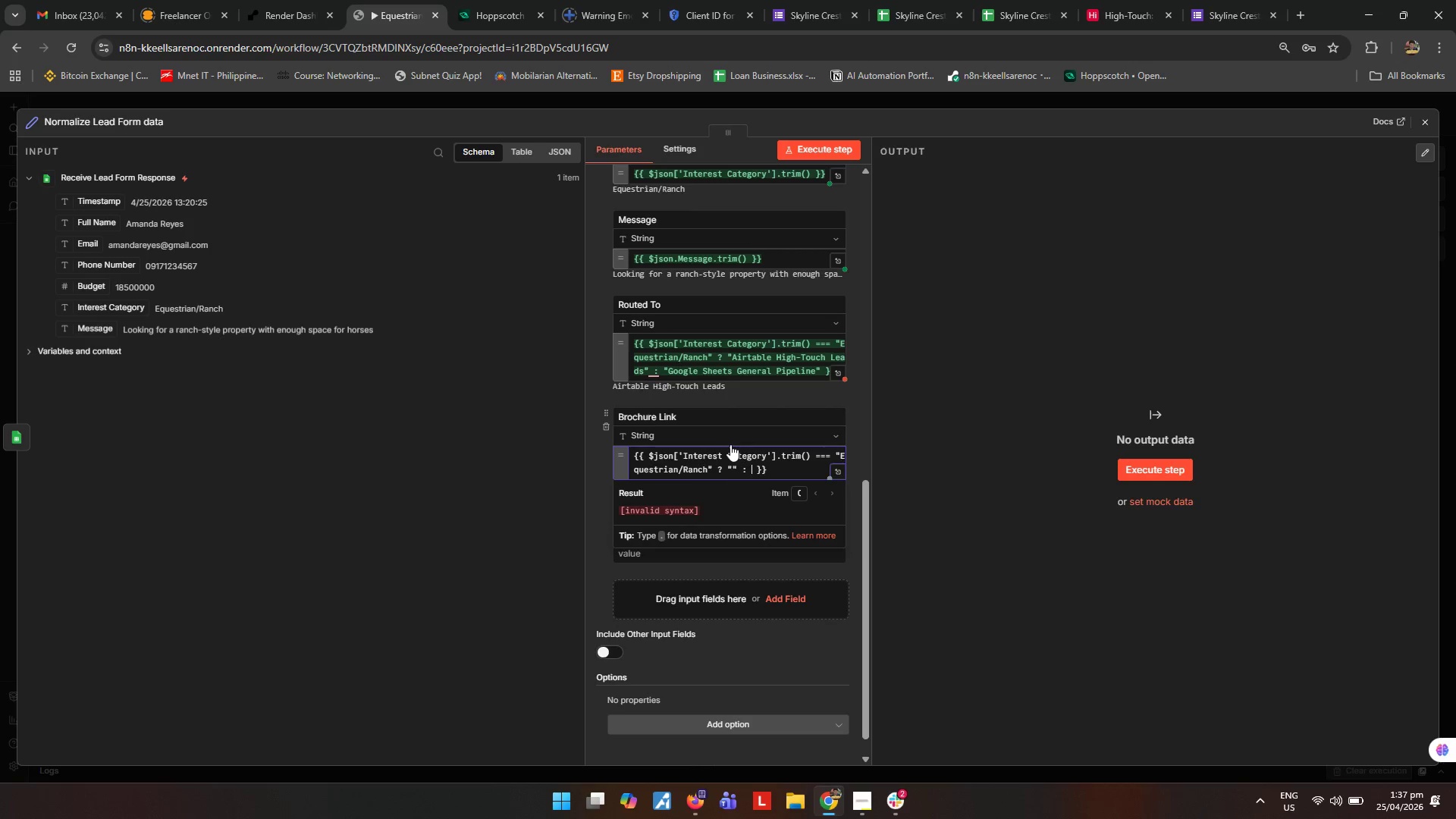 
key(Space)
 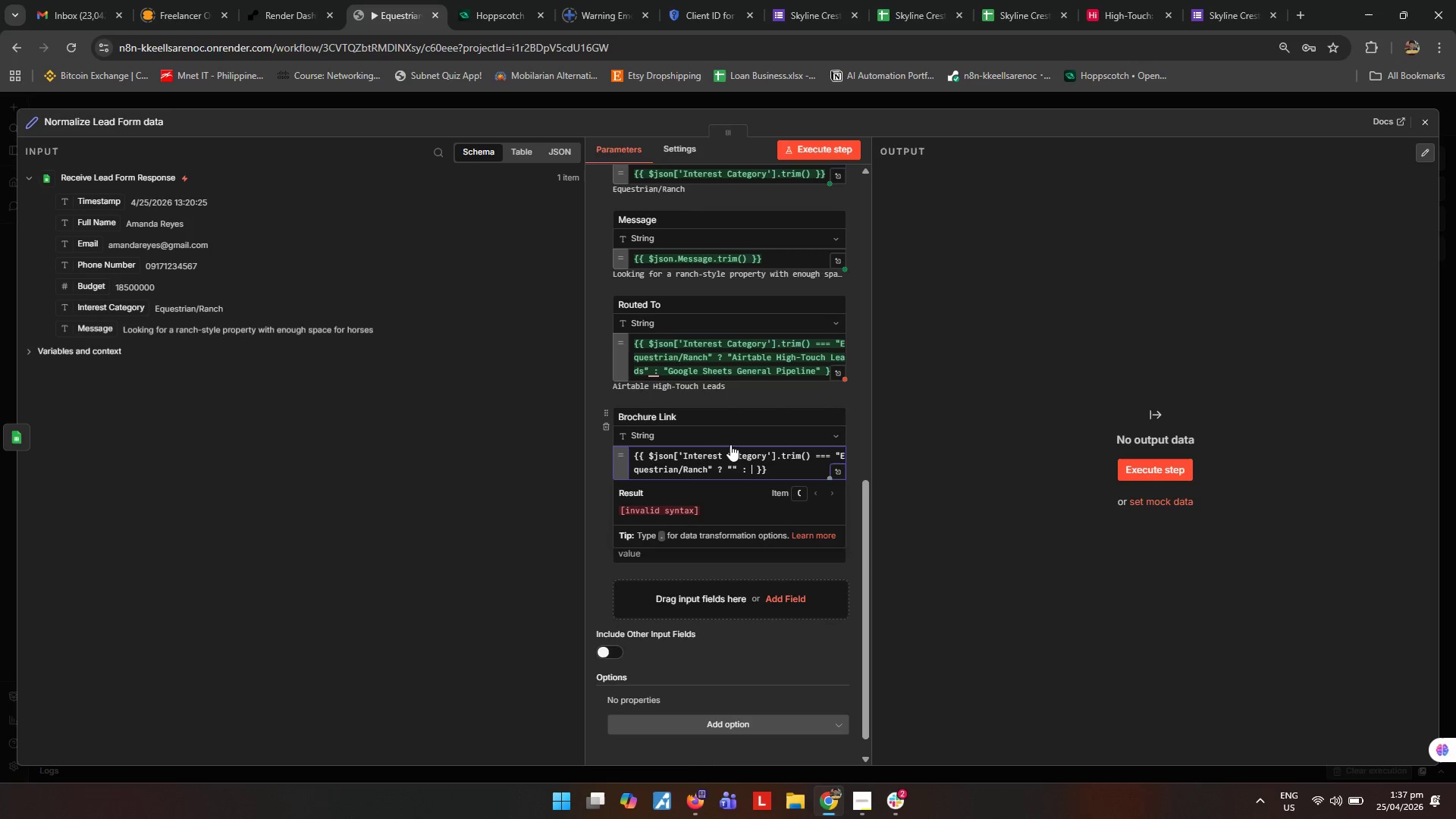 
key(Shift+ShiftRight)
 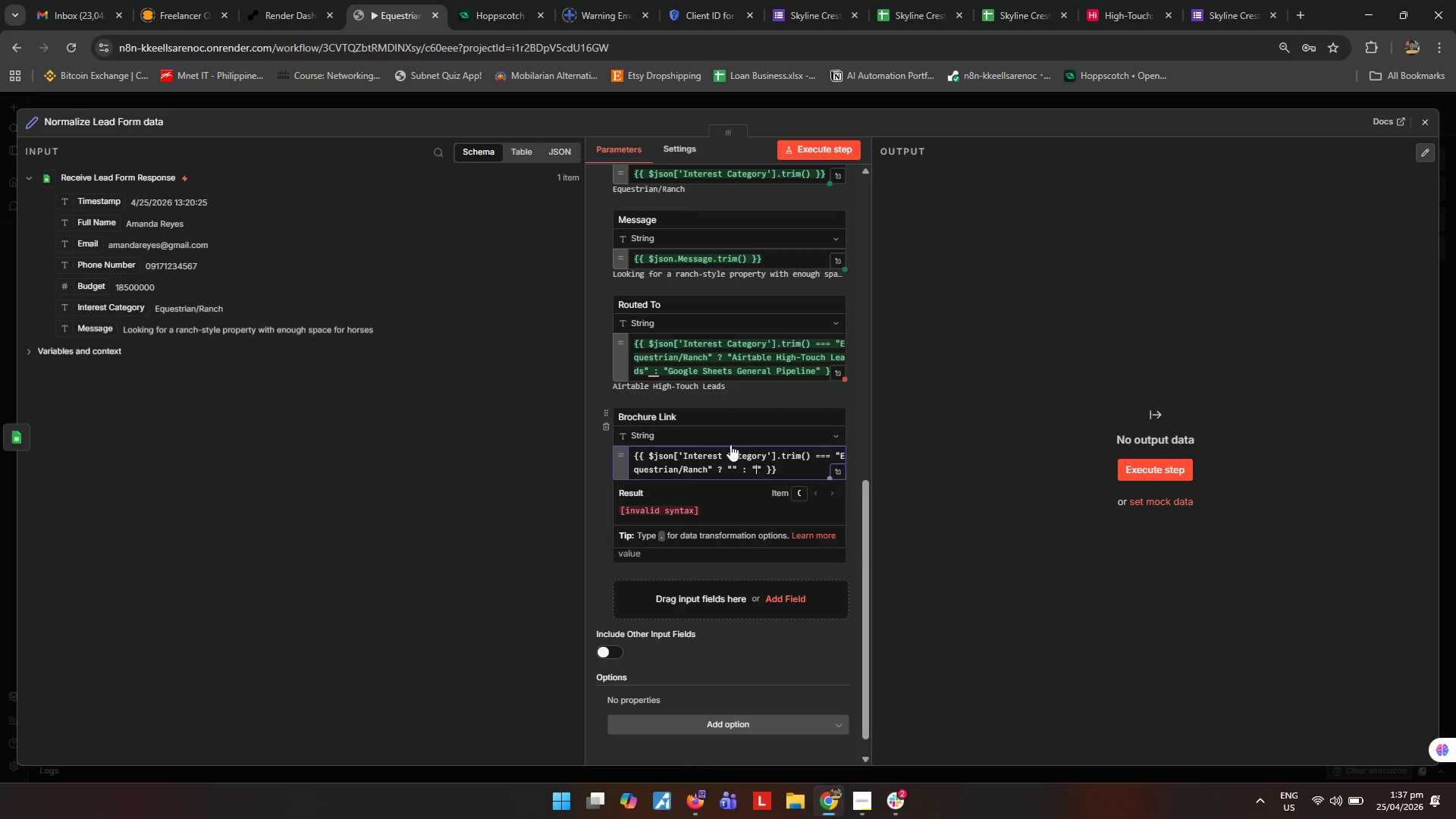 
key(Shift+Quote)
 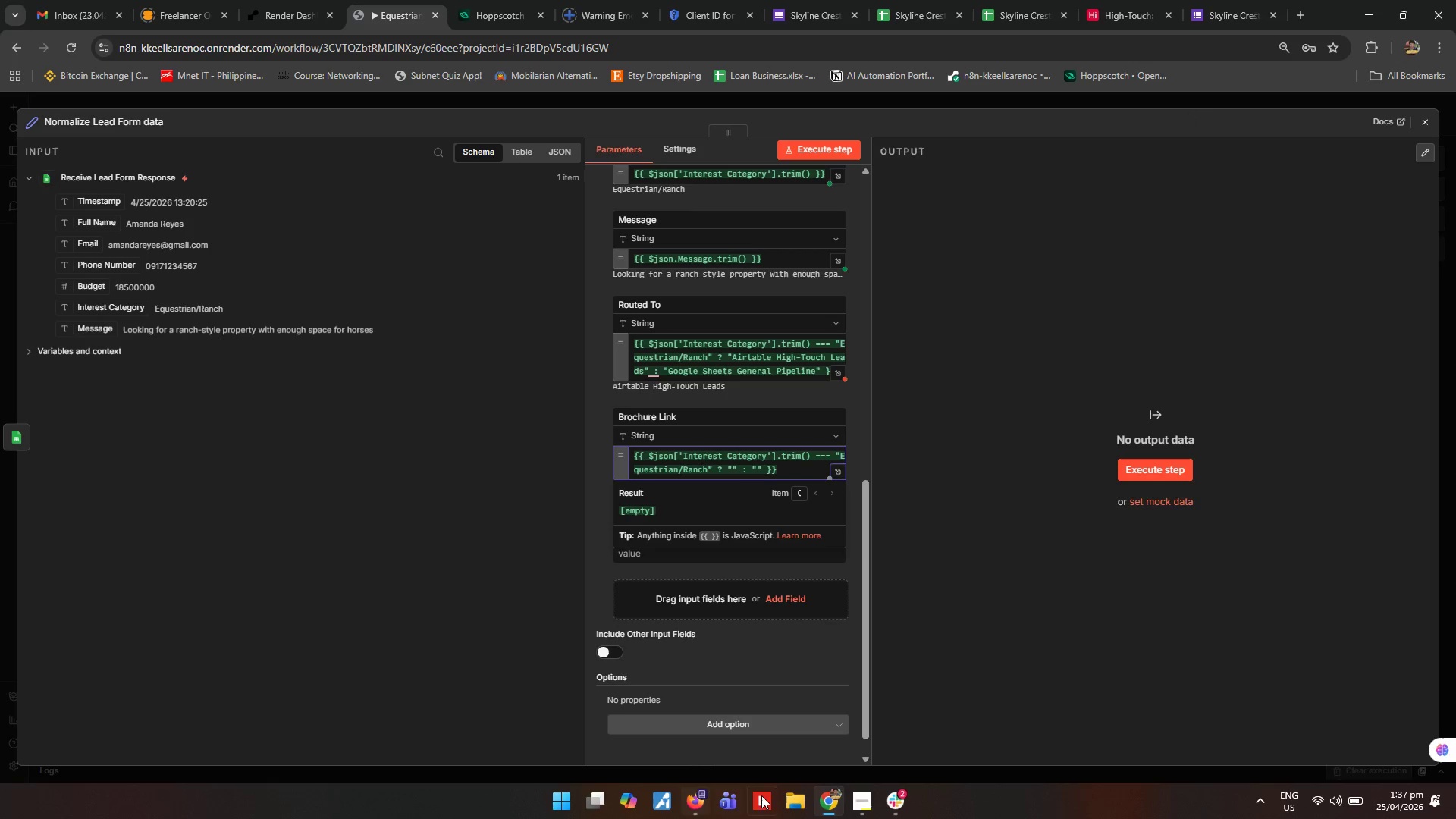 
left_click([704, 805])
 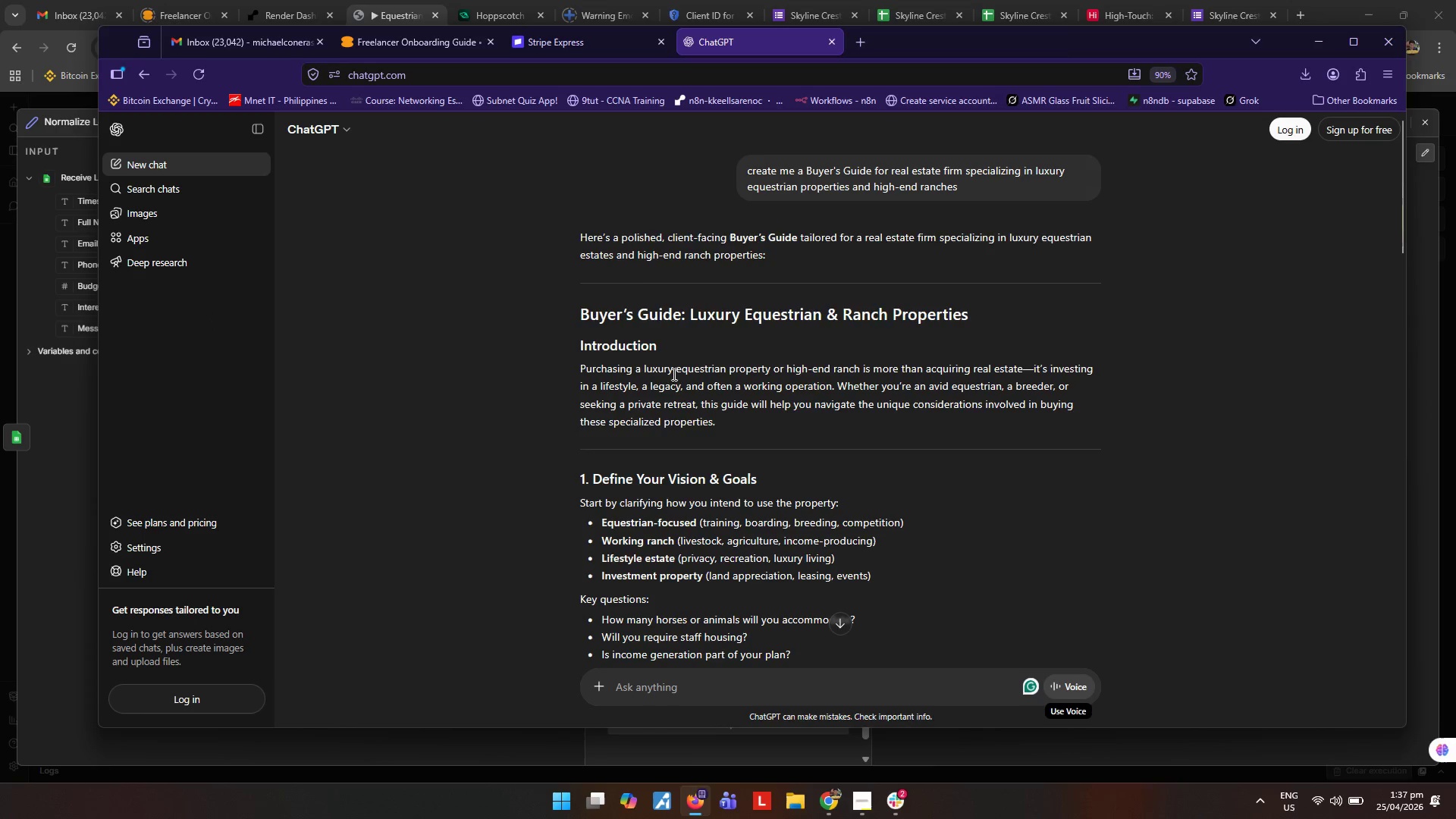 
left_click([596, 342])
 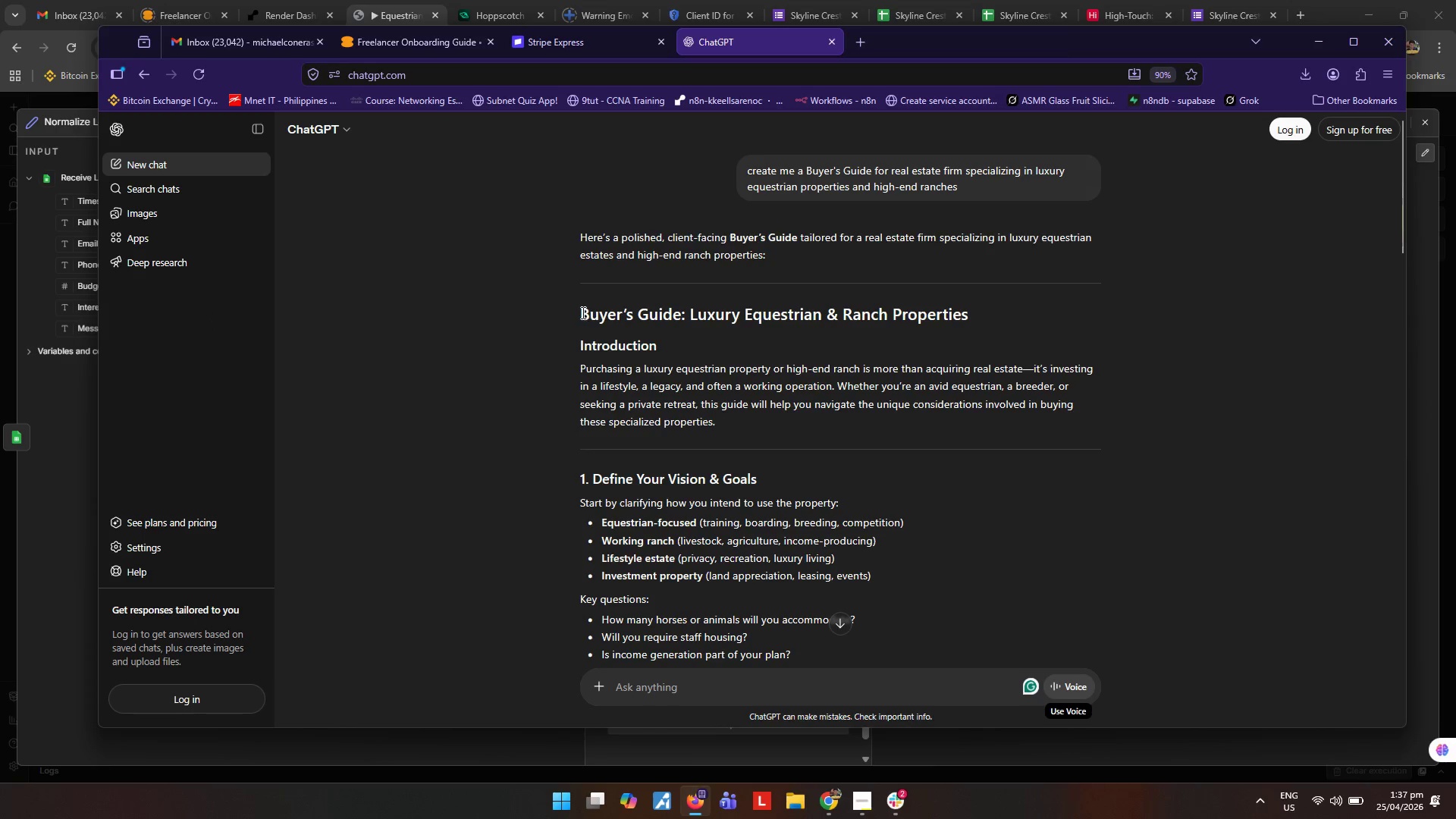 
left_click_drag(start_coordinate=[581, 312], to_coordinate=[1142, 530])
 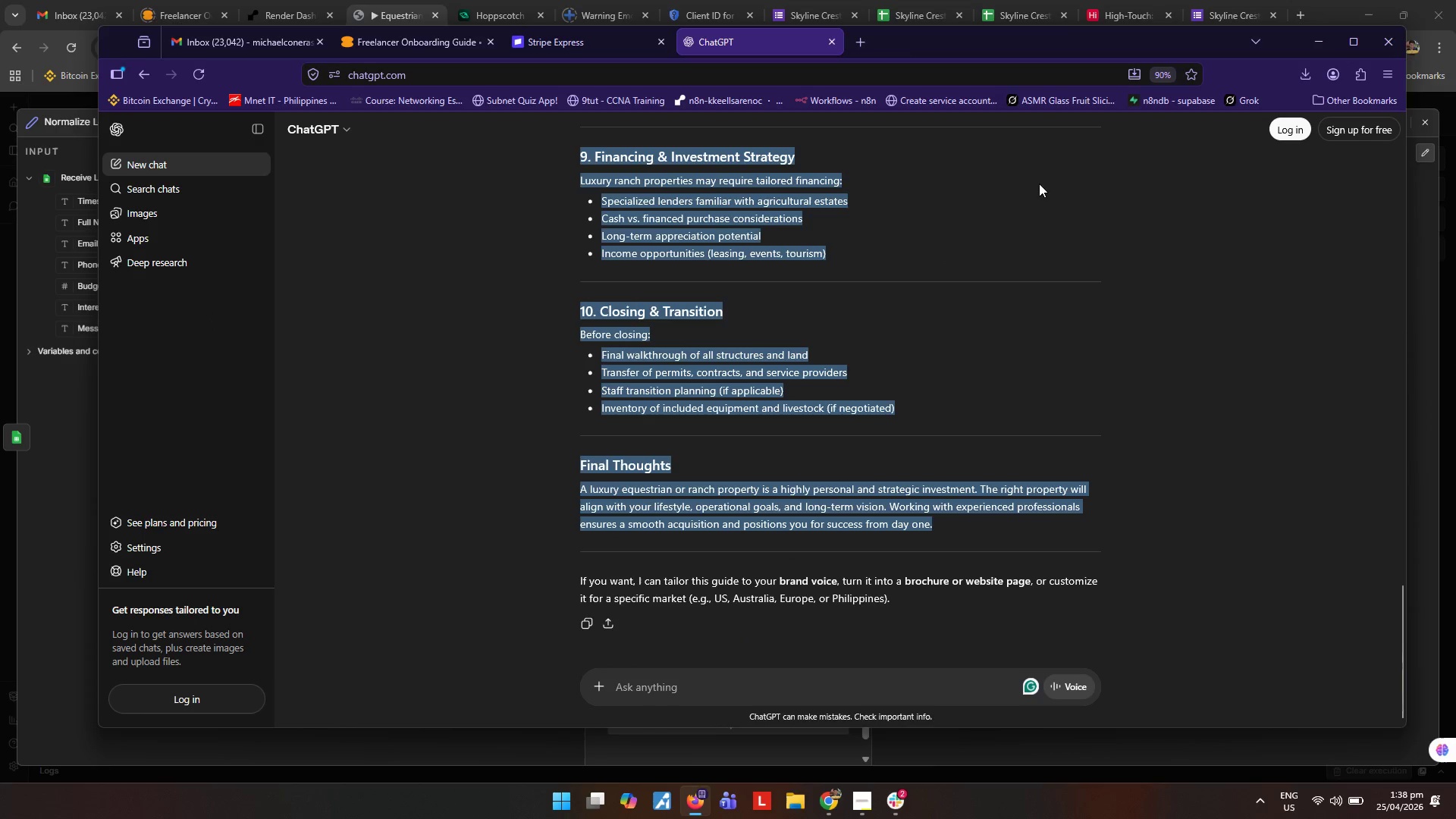 
key(Control+ControlLeft)
 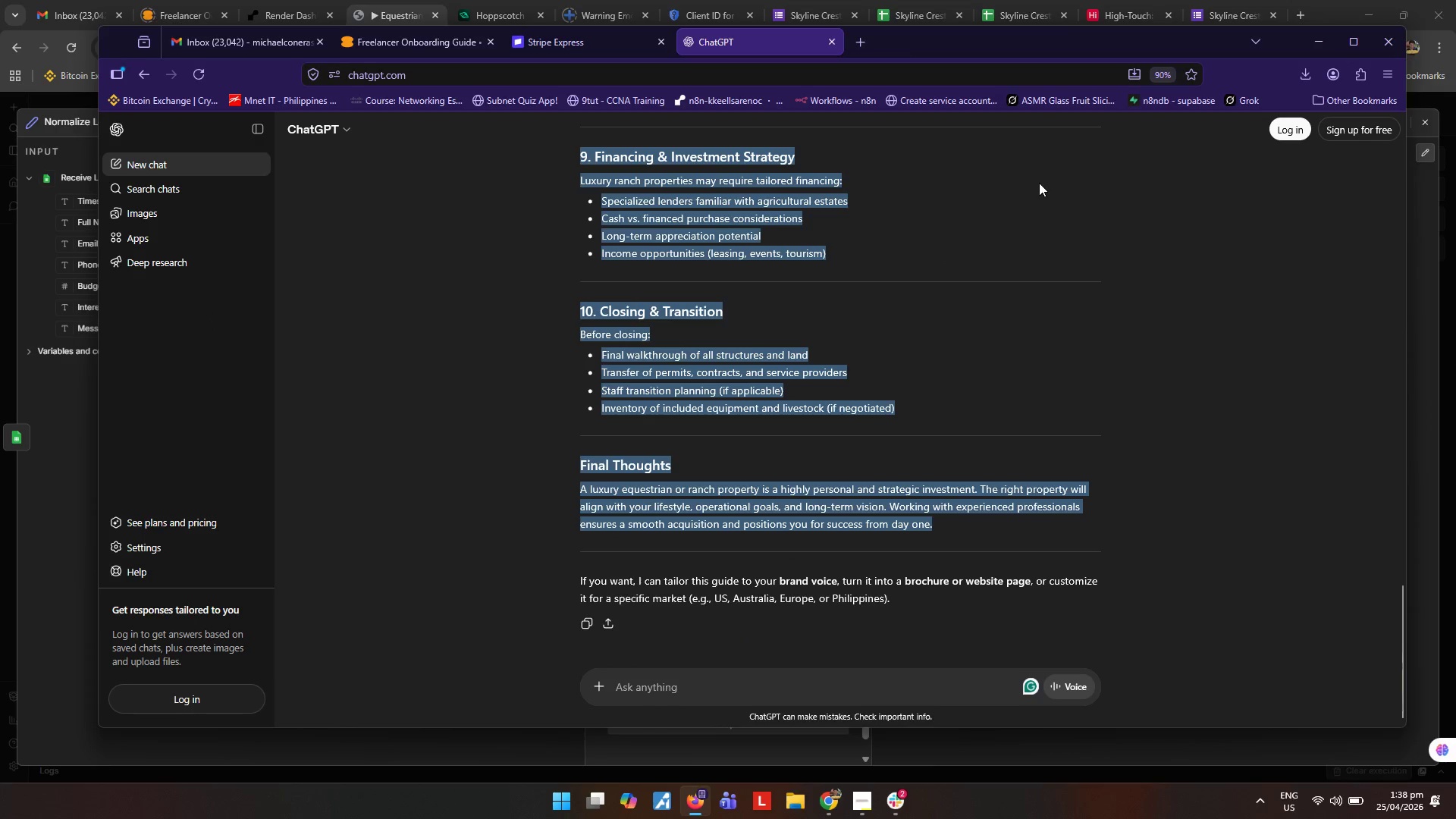 
key(Control+C)
 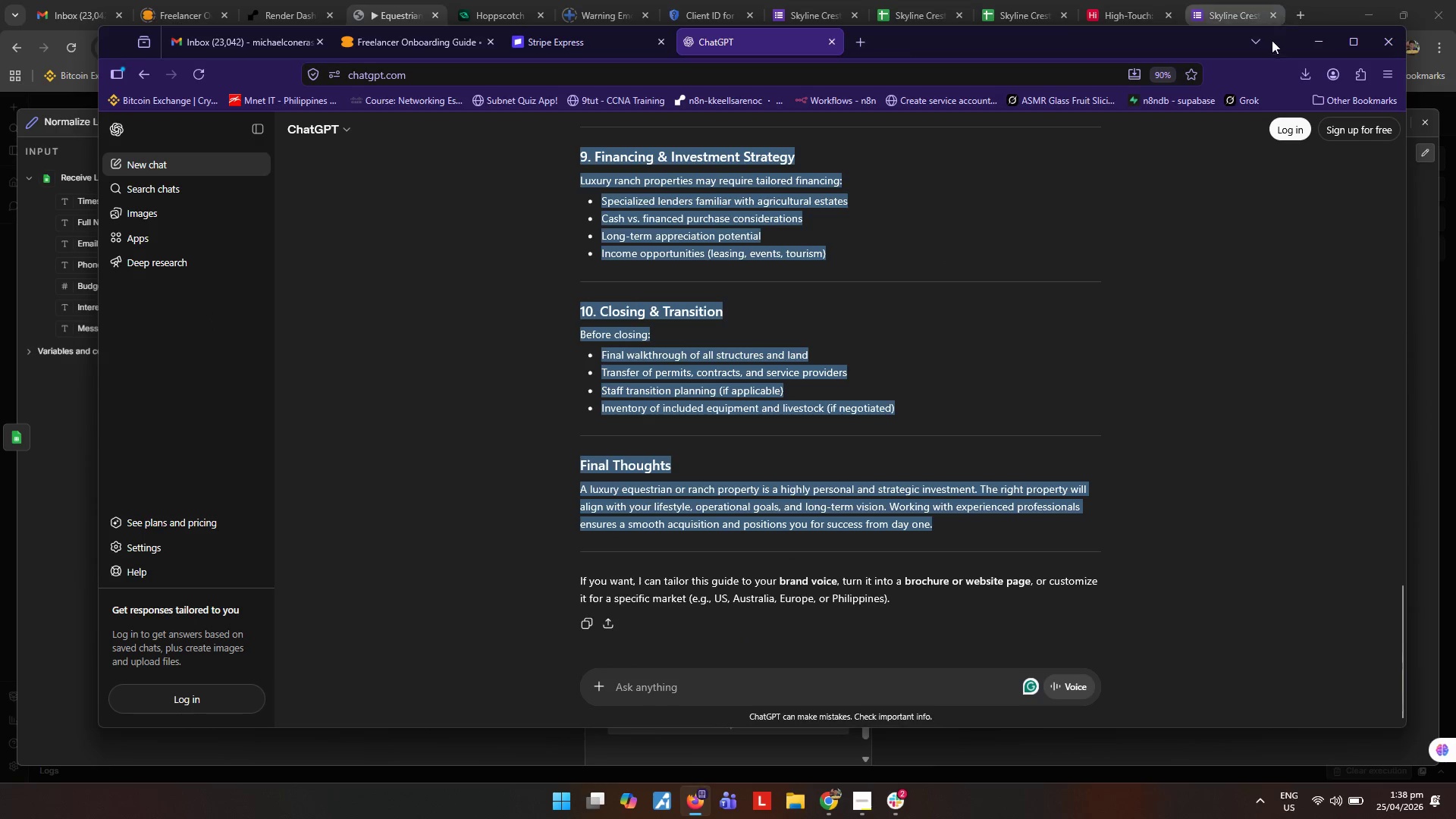 
left_click([1310, 39])
 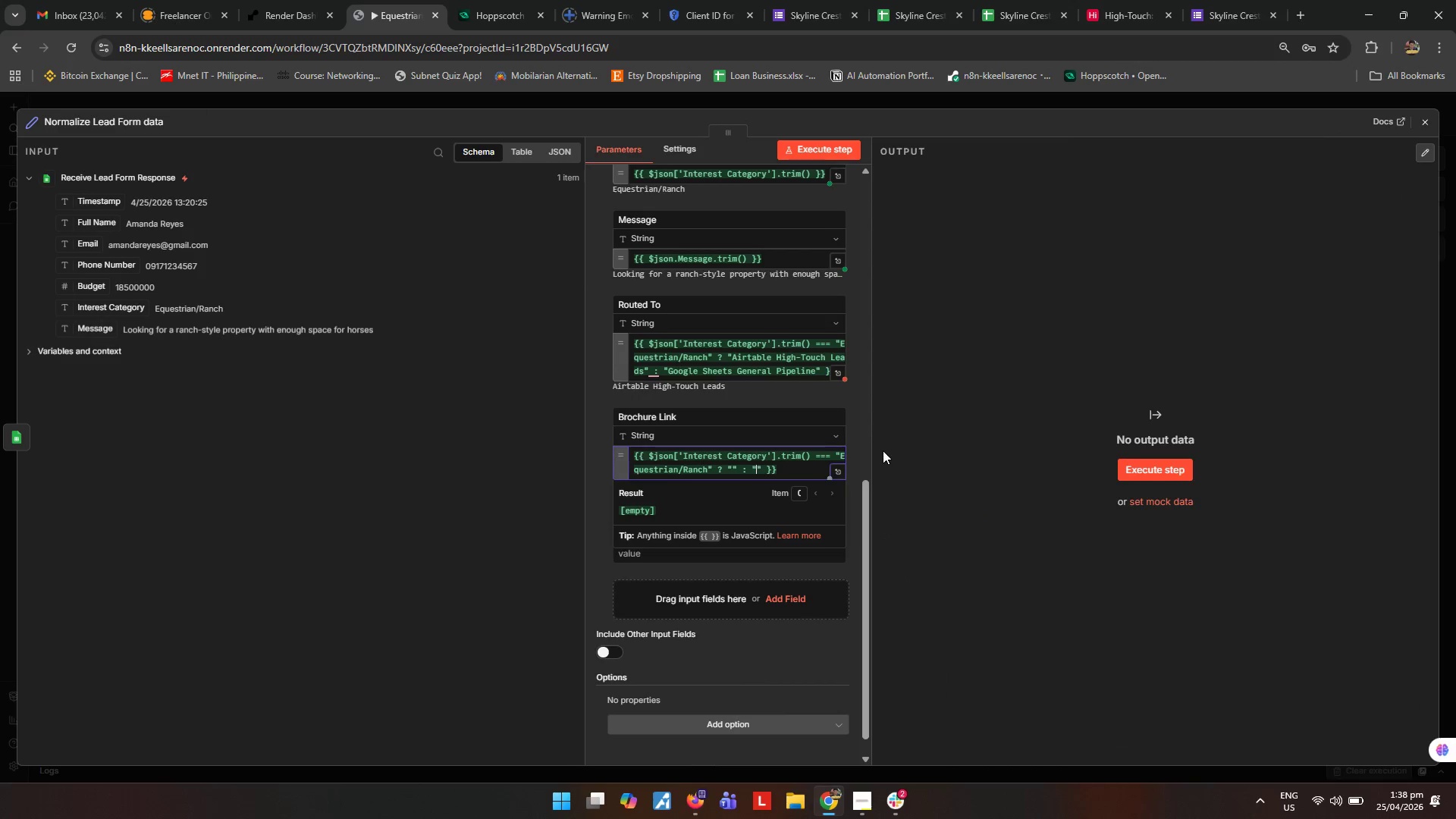 
key(Meta+MetaLeft)
 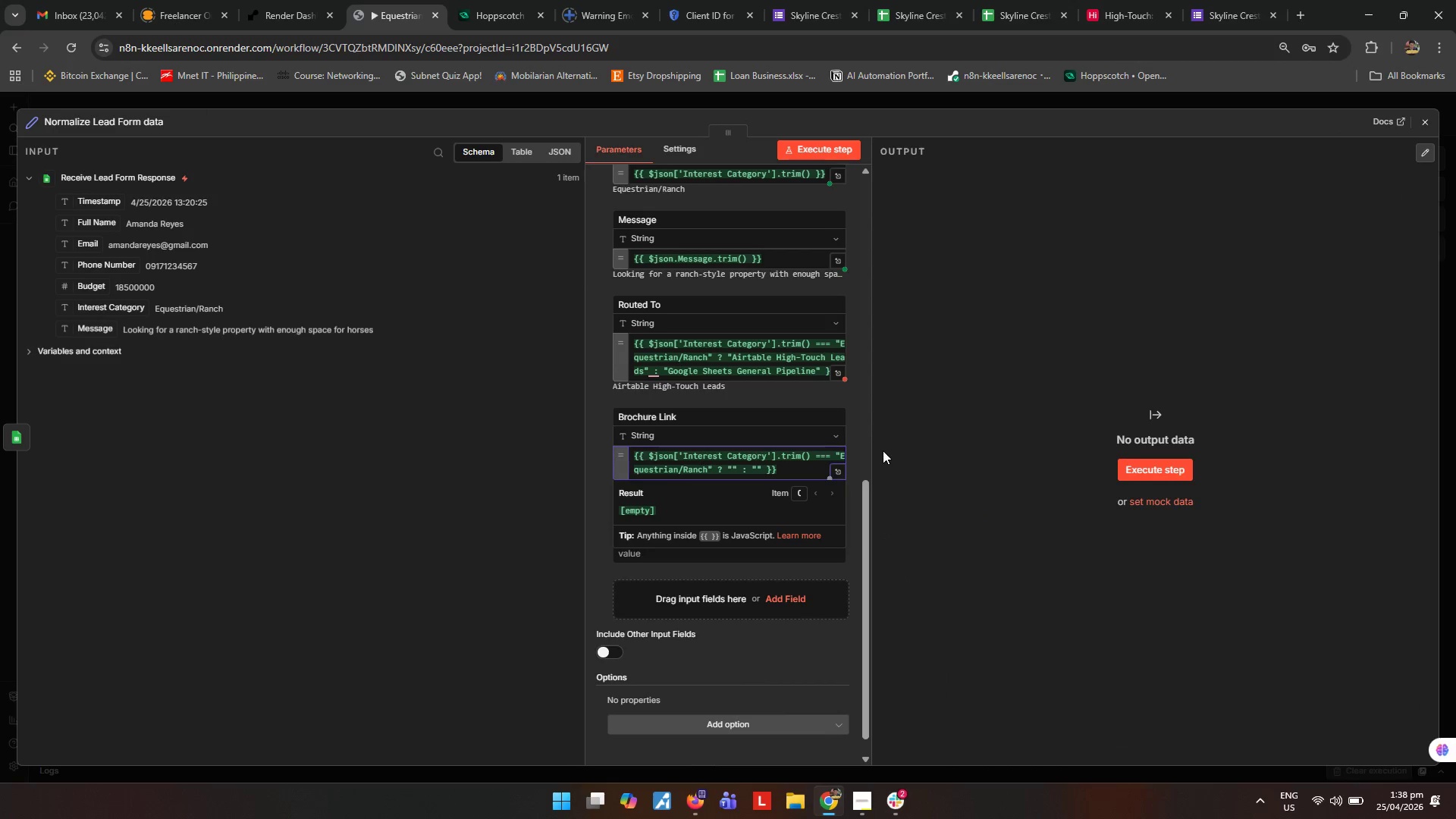 
key(Meta+R)
 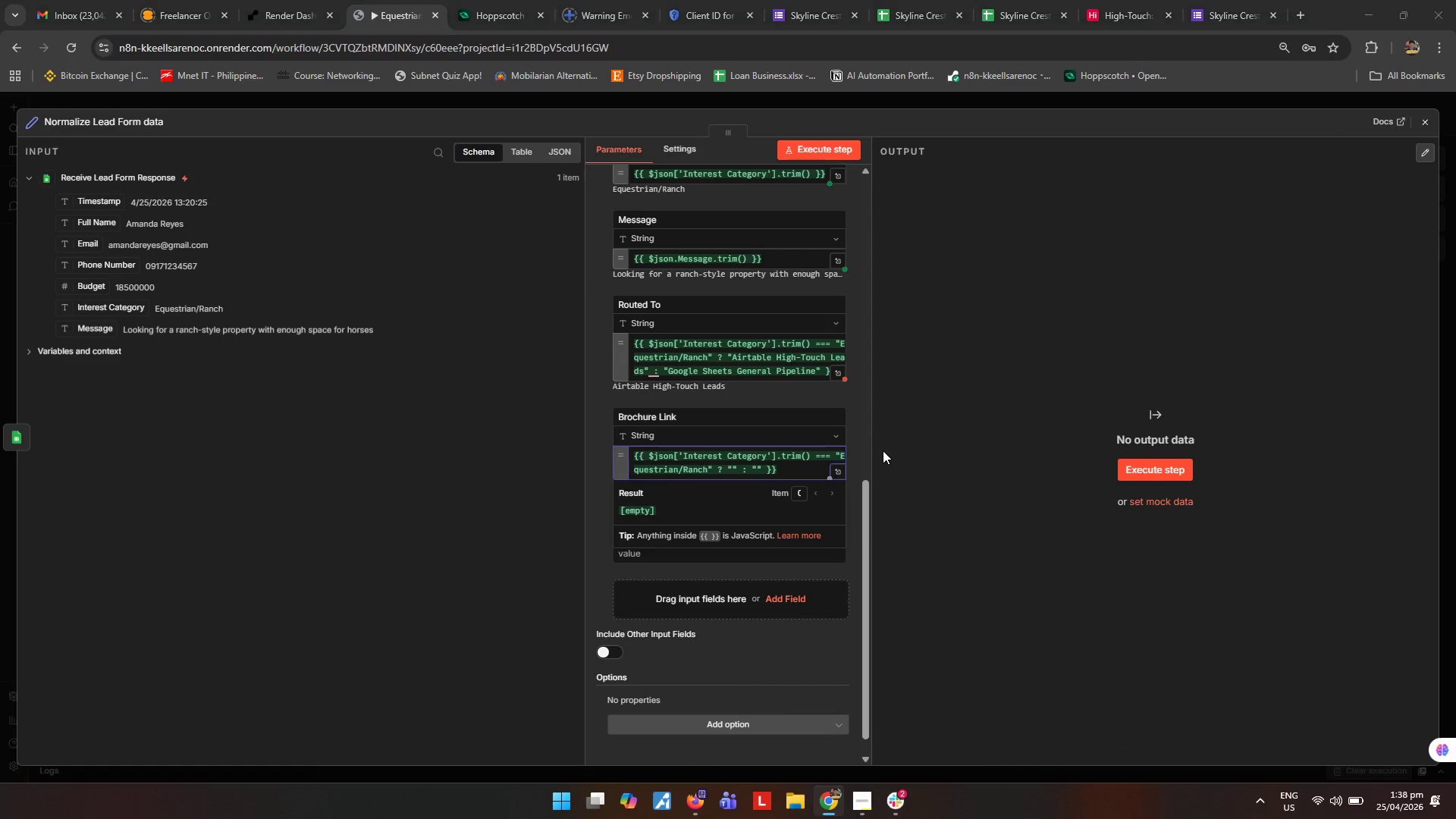 
type(winword)
 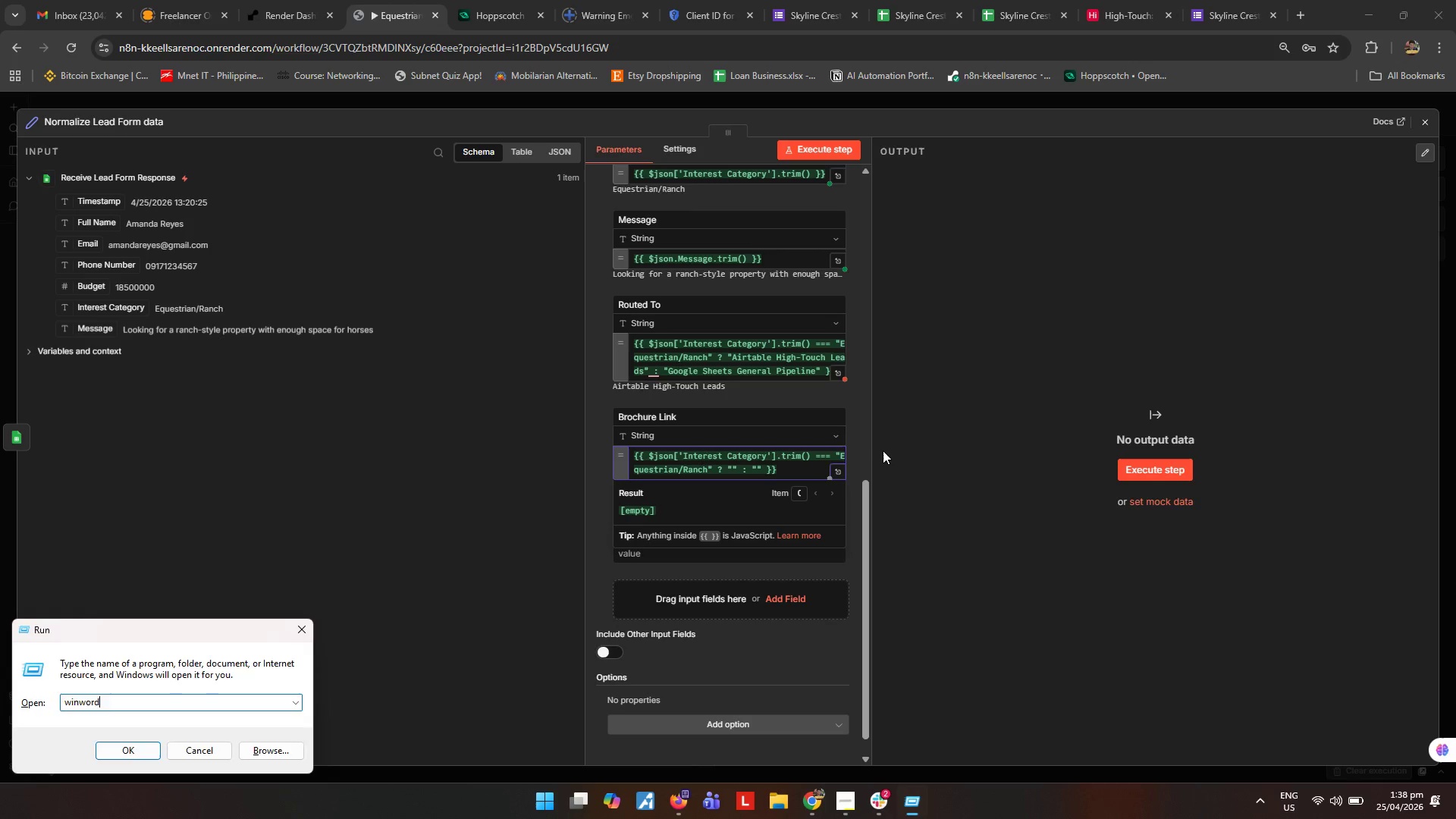 
key(Enter)
 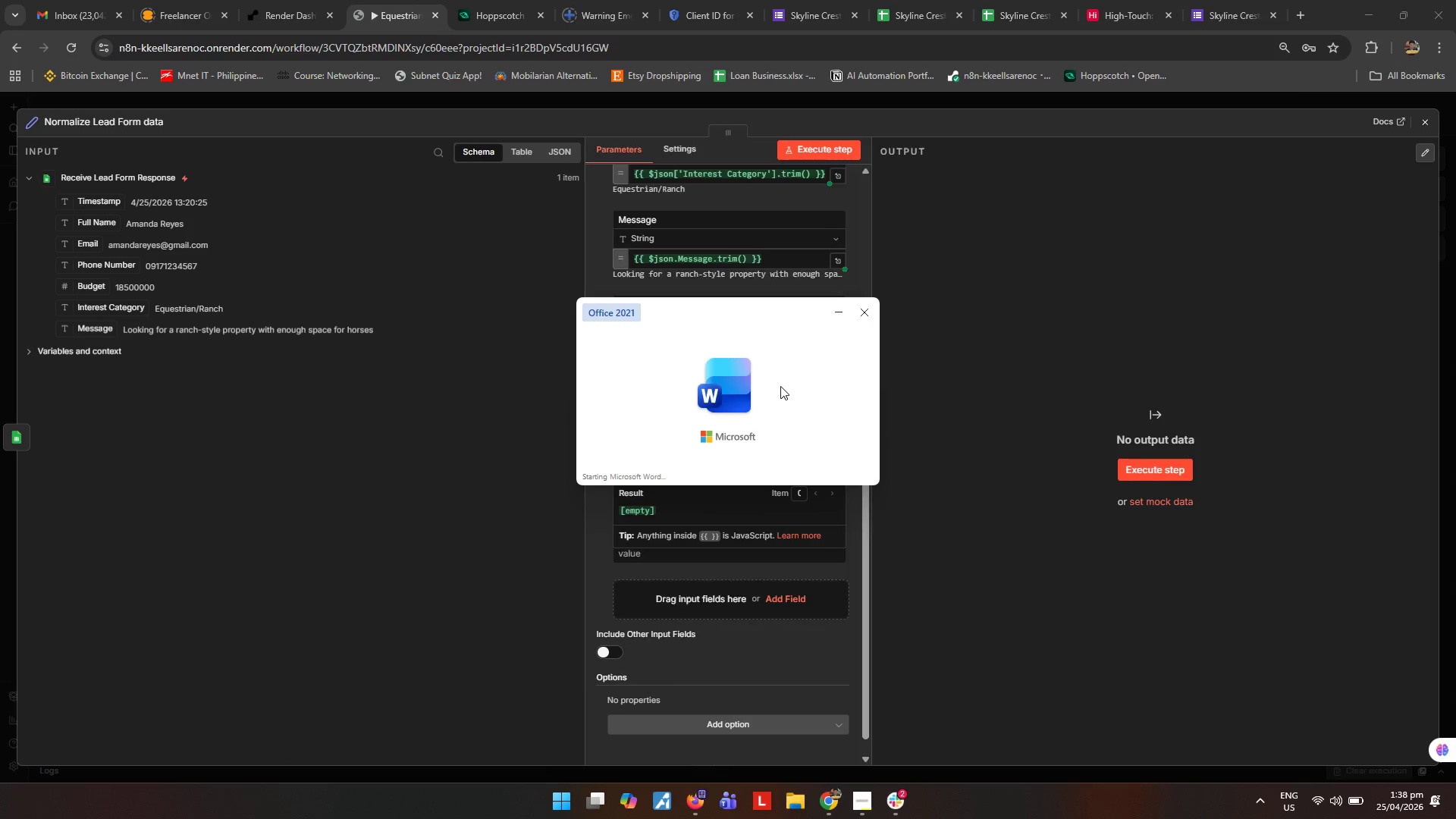 
double_click([552, 227])
 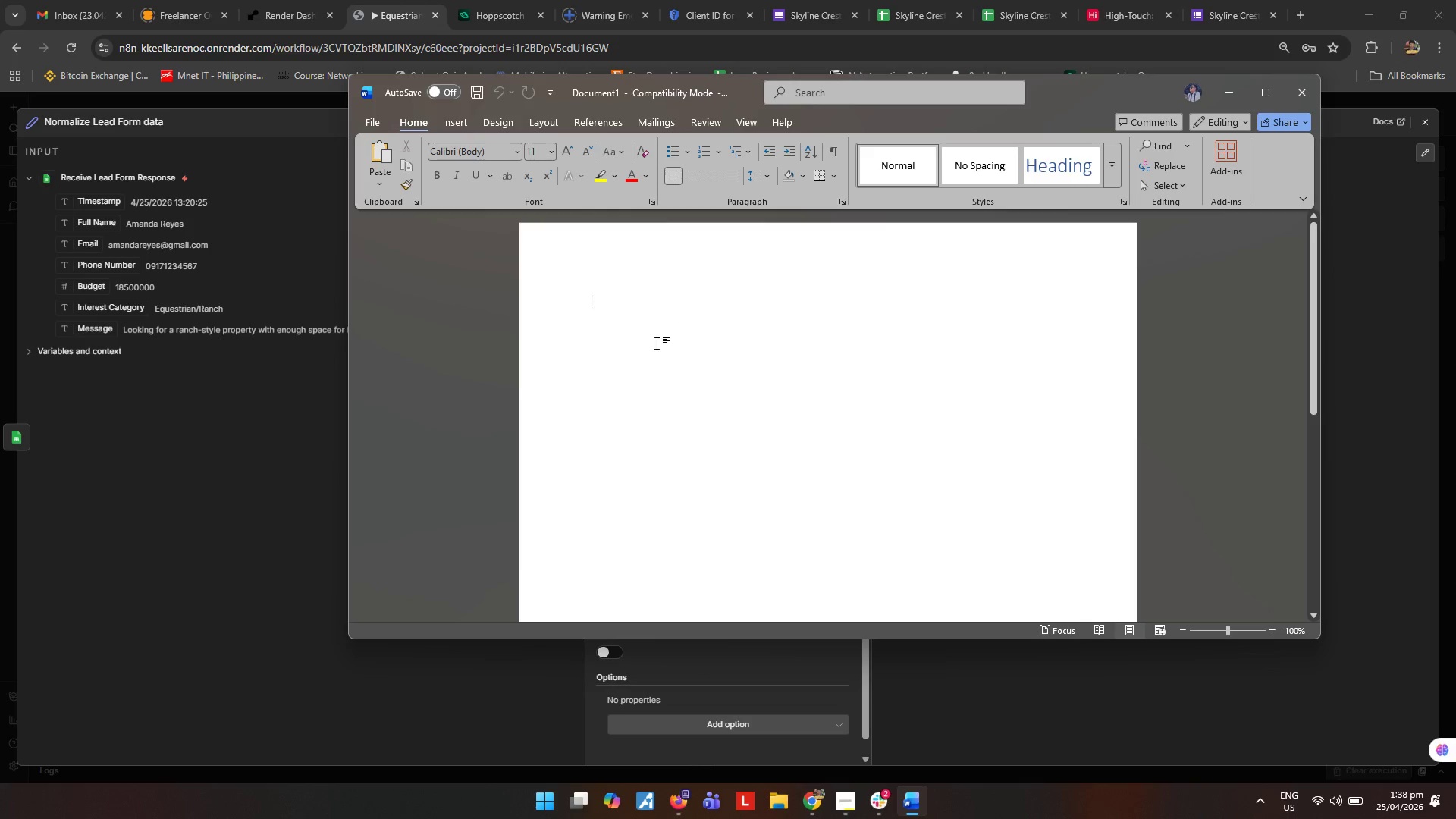 
key(Control+ControlLeft)
 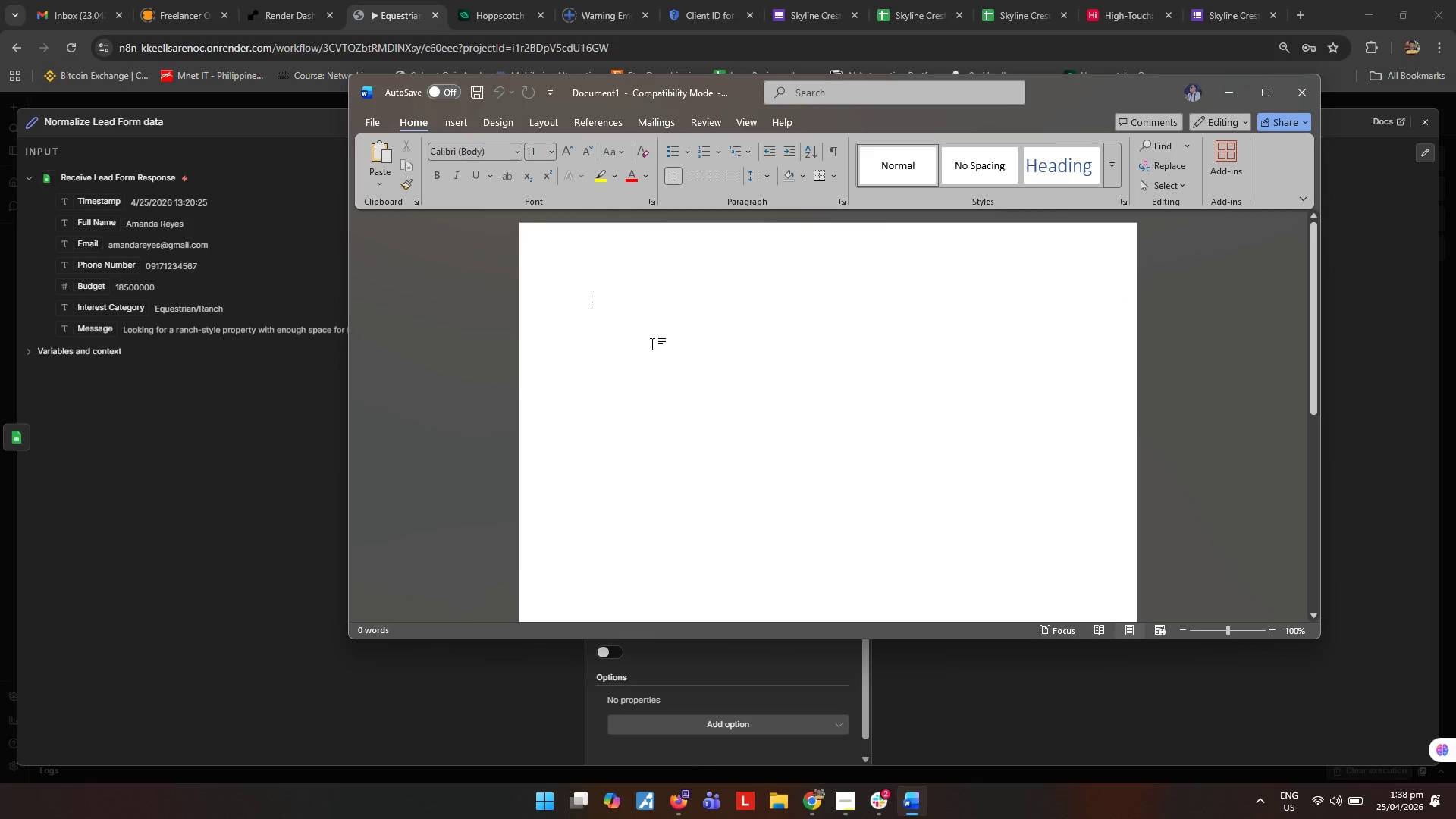 
key(Control+V)
 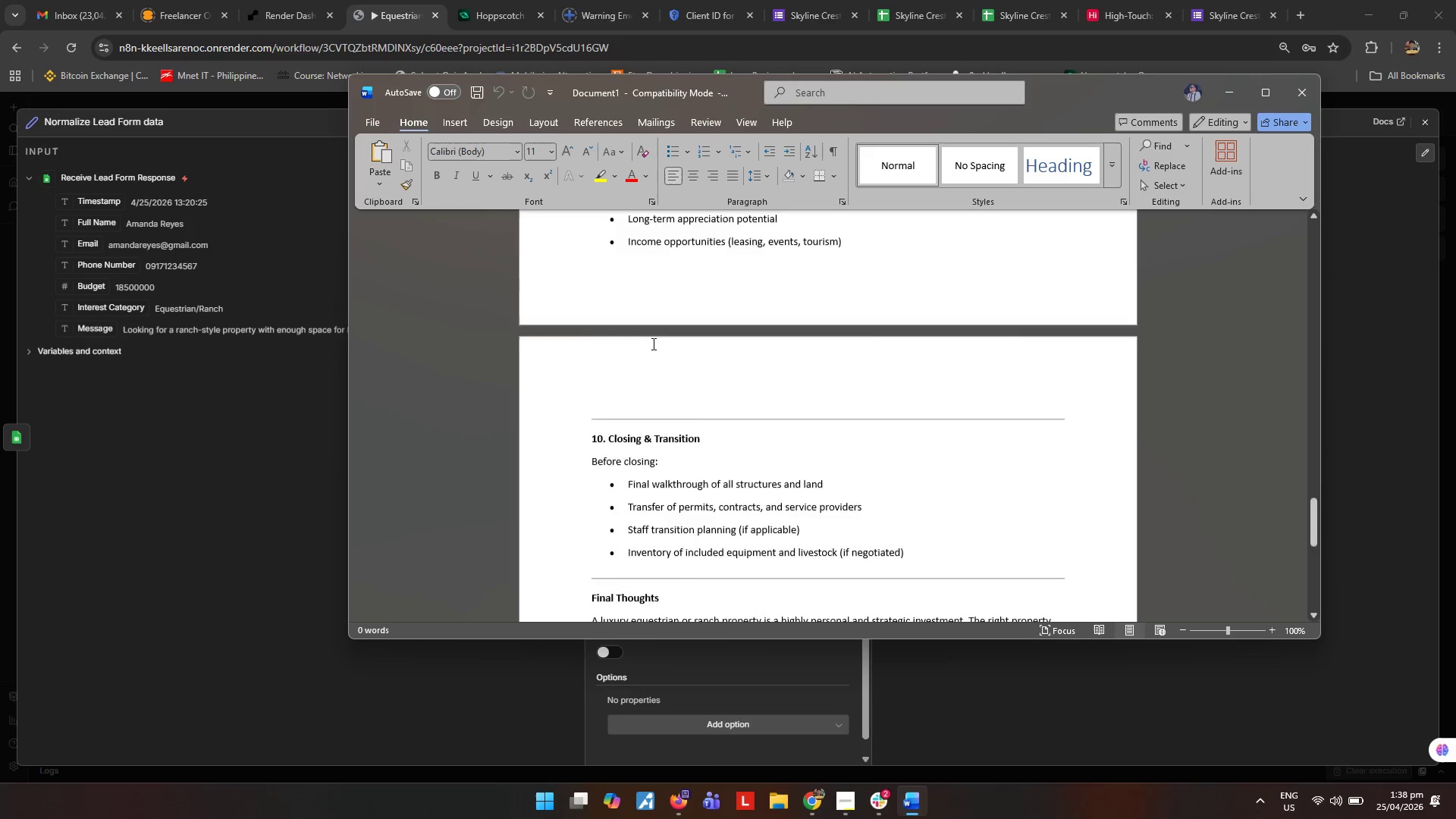 
key(Control+S)
 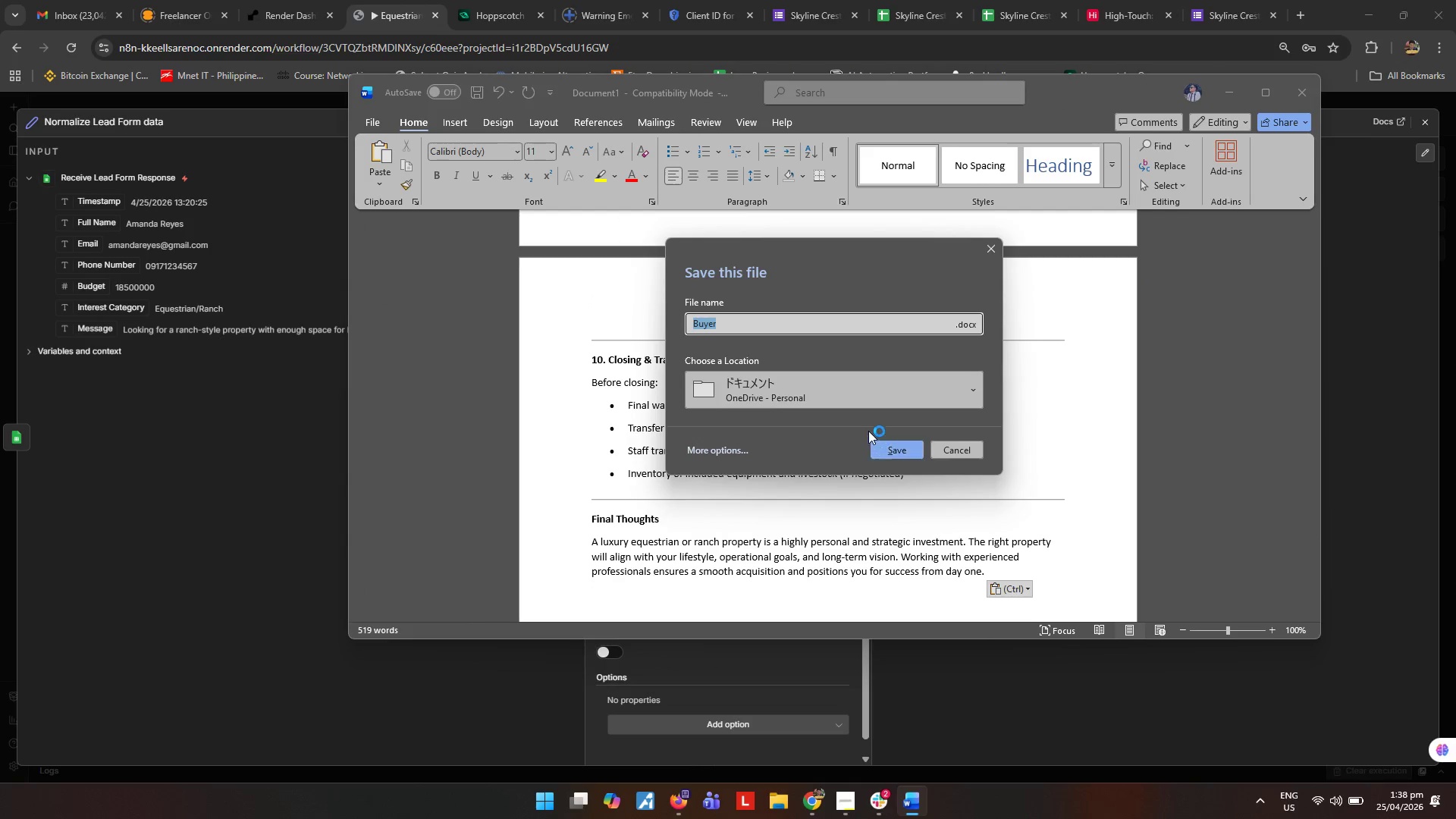 
left_click([988, 253])
 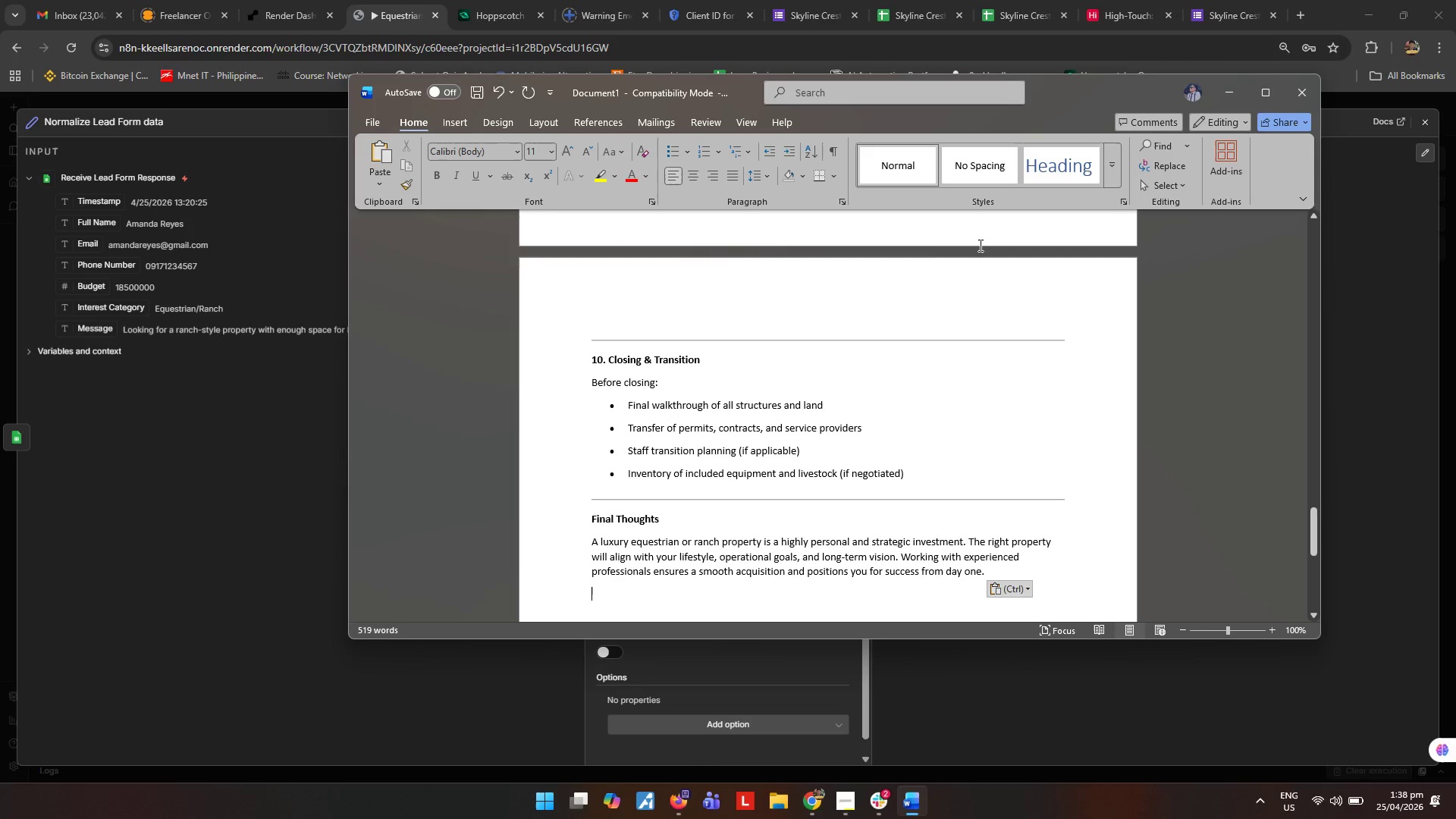 
key(Control+P)
 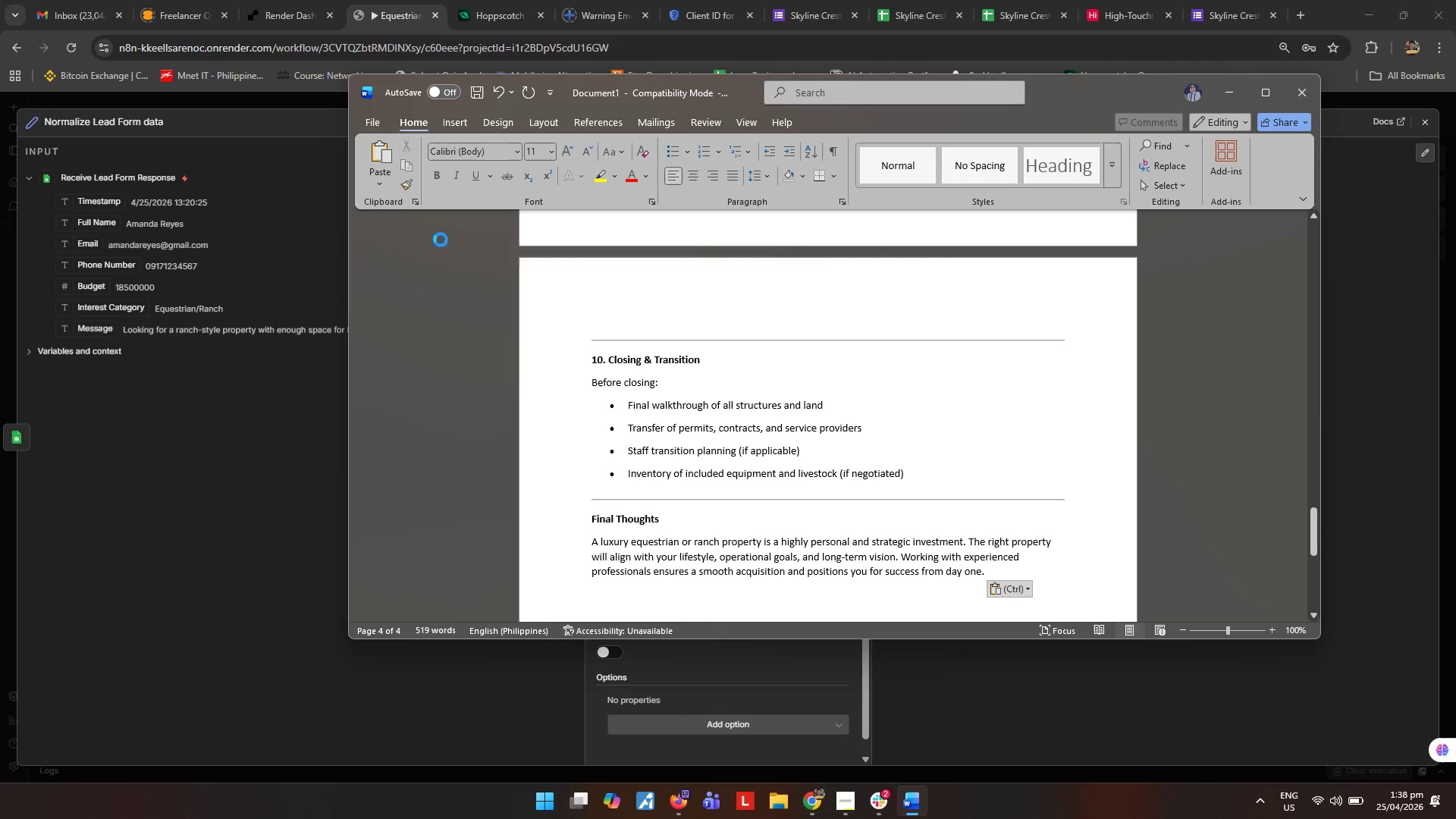 
wait(5.05)
 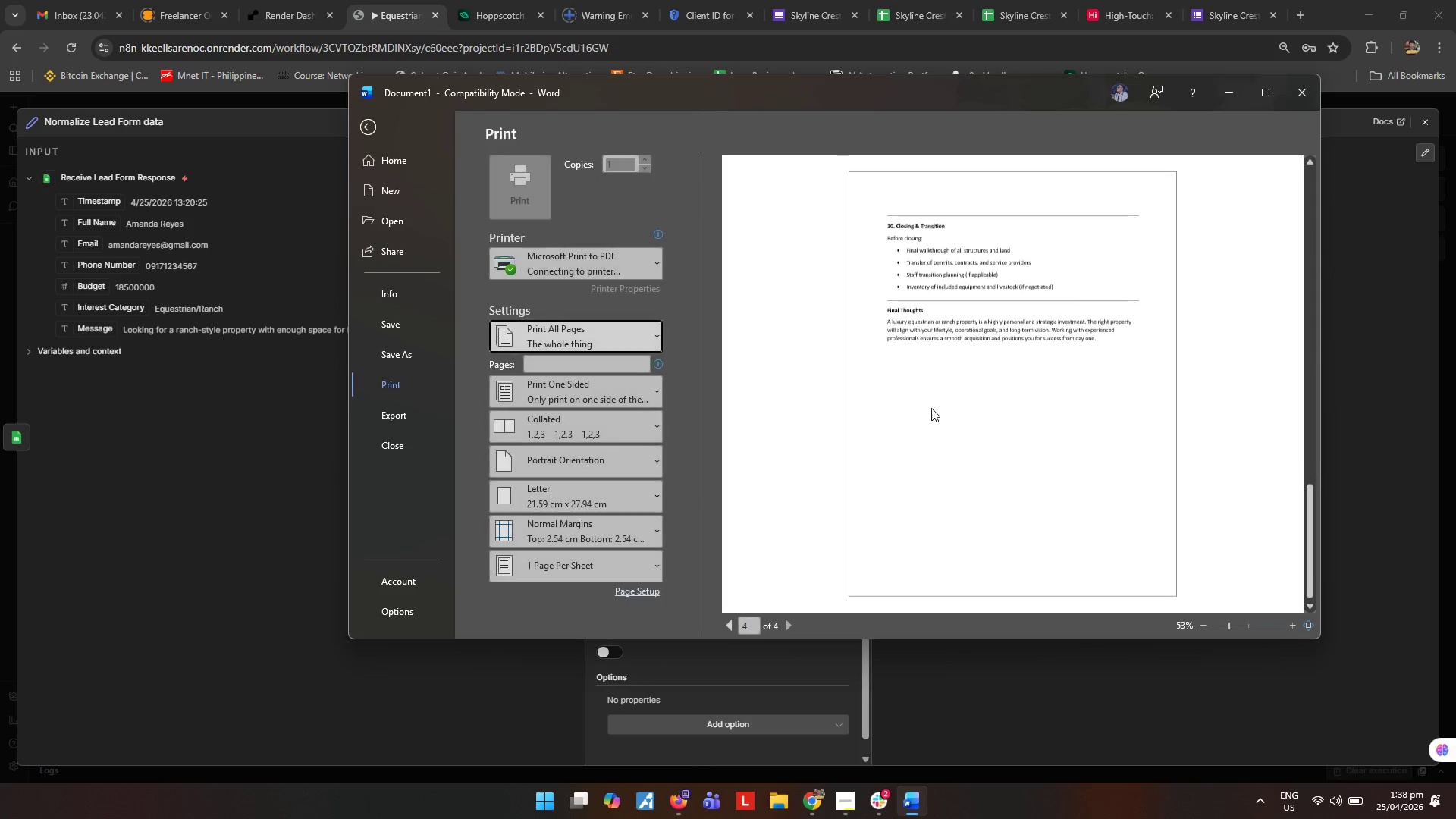 
left_click([411, 273])
 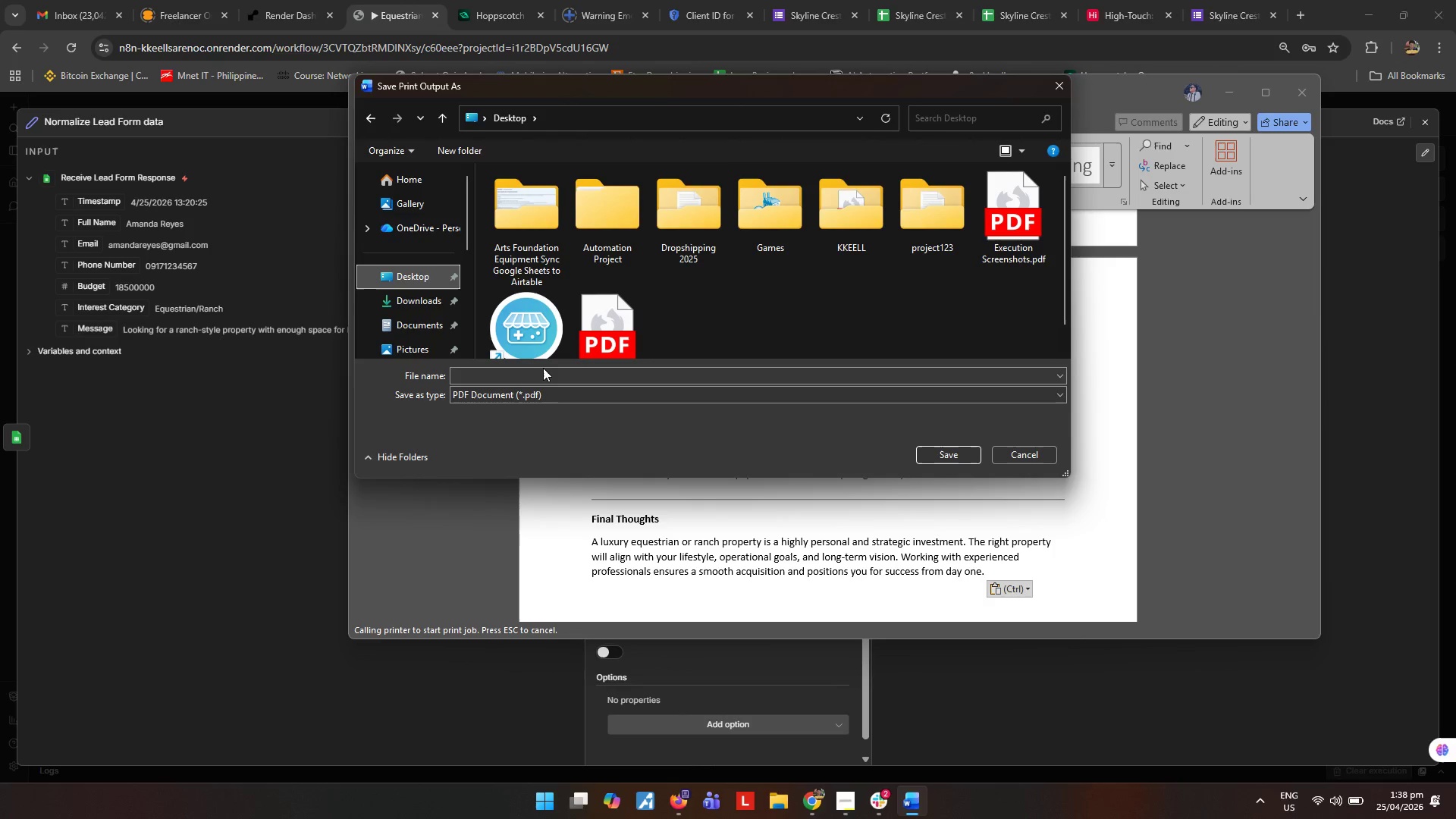 
left_click([546, 369])
 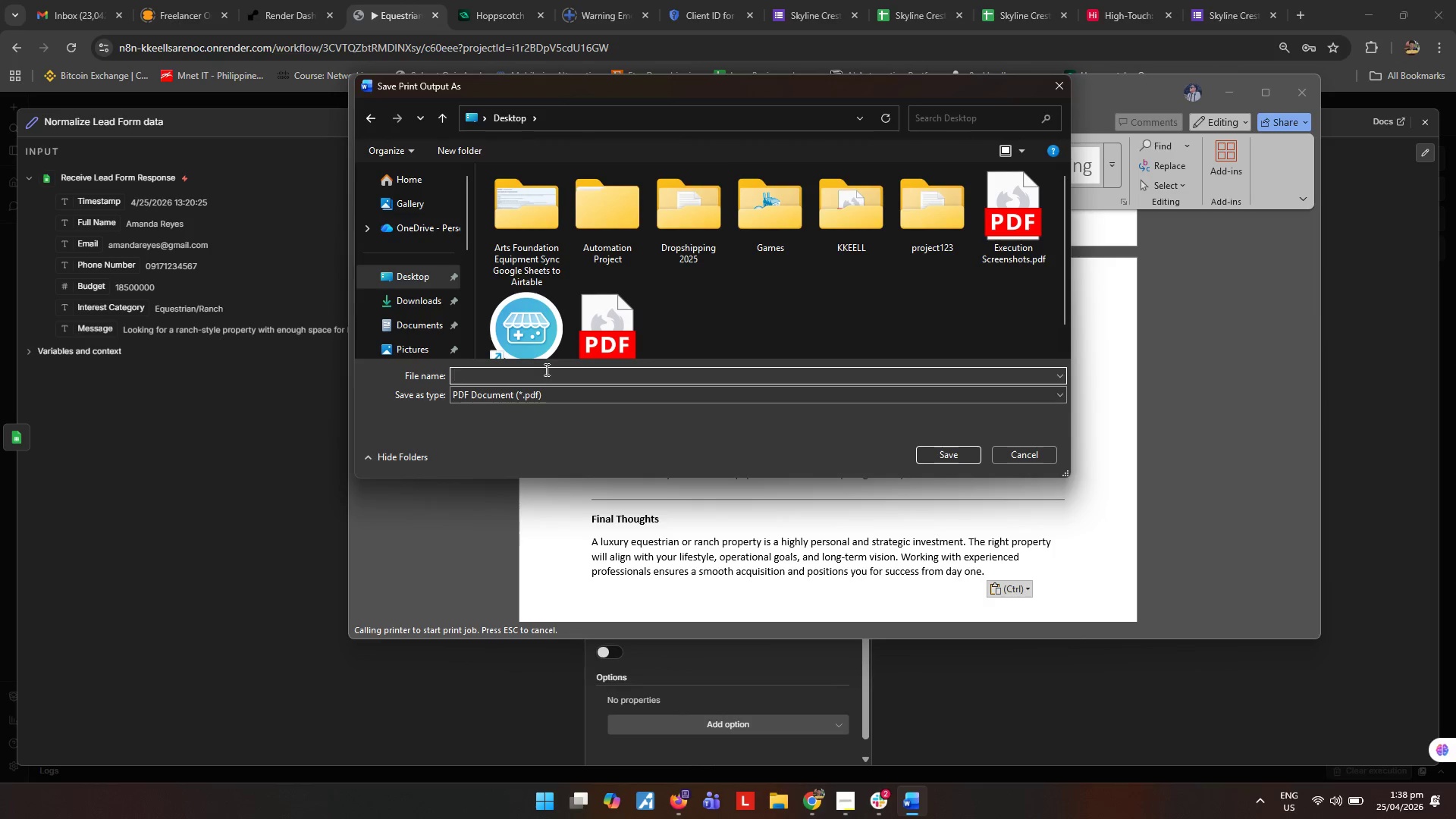 
type(Buyer's gui)
key(Backspace)
key(Backspace)
key(Backspace)
type(Guide)
 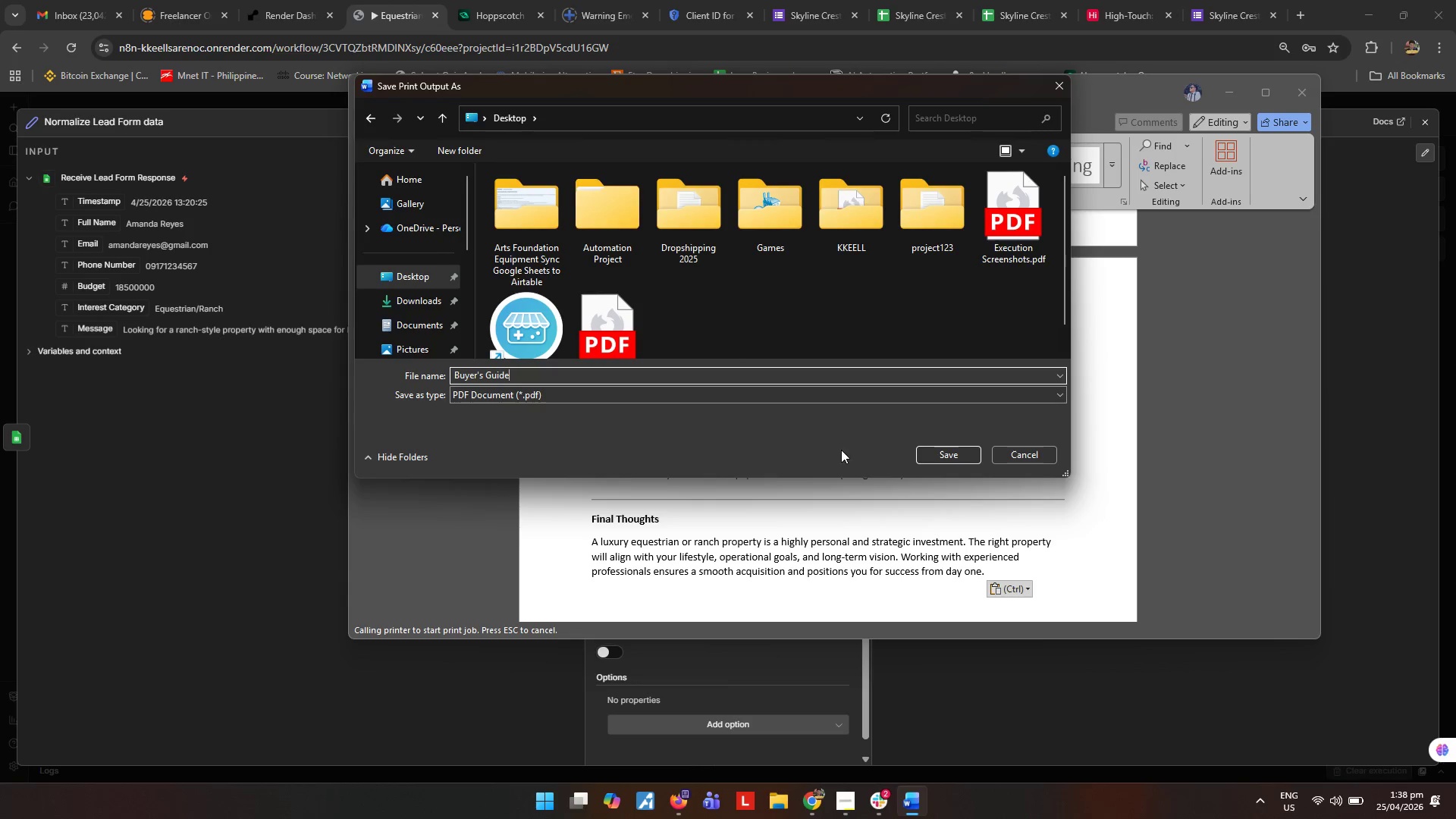 
type( PDF)
 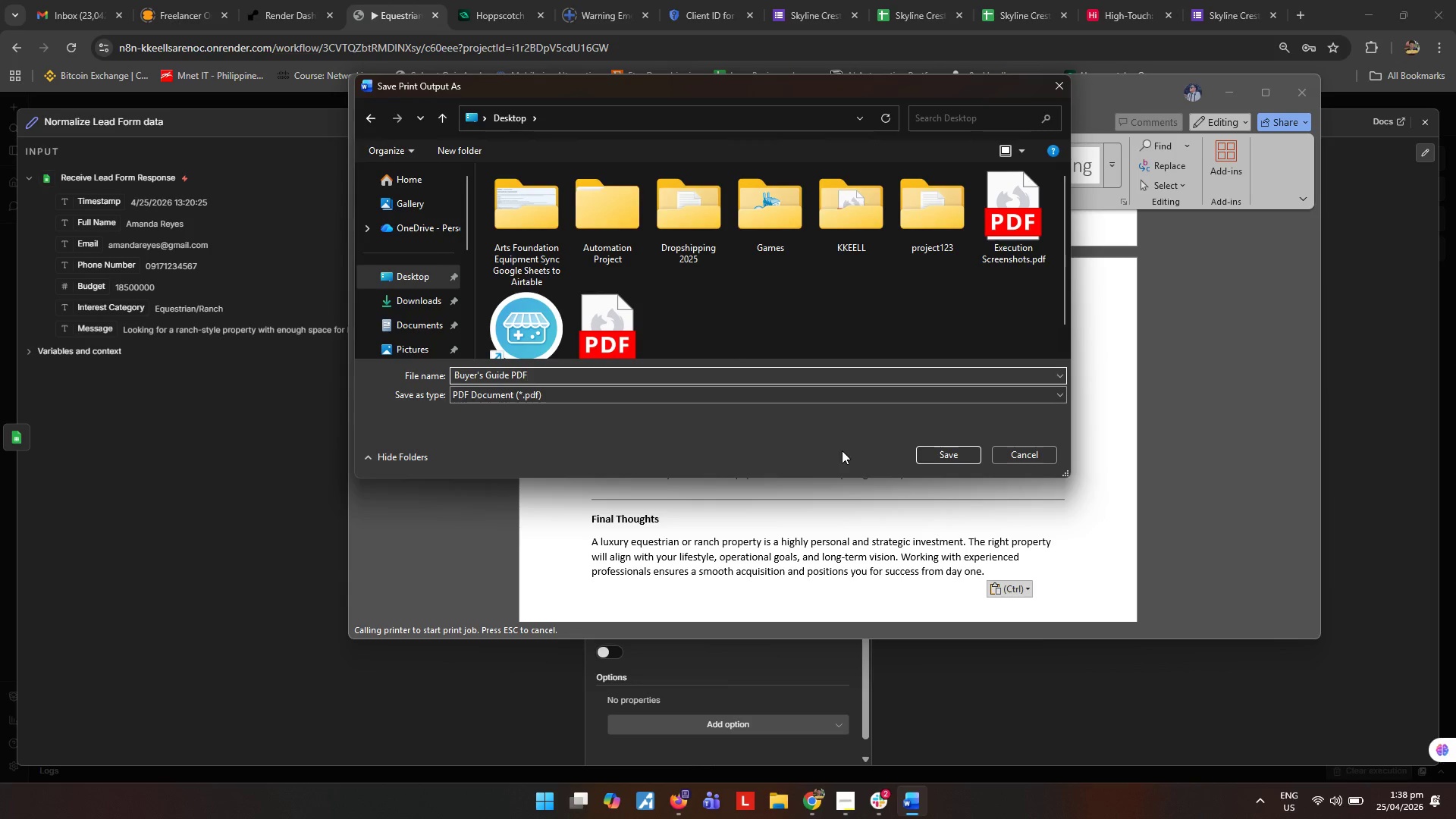 
left_click([949, 451])
 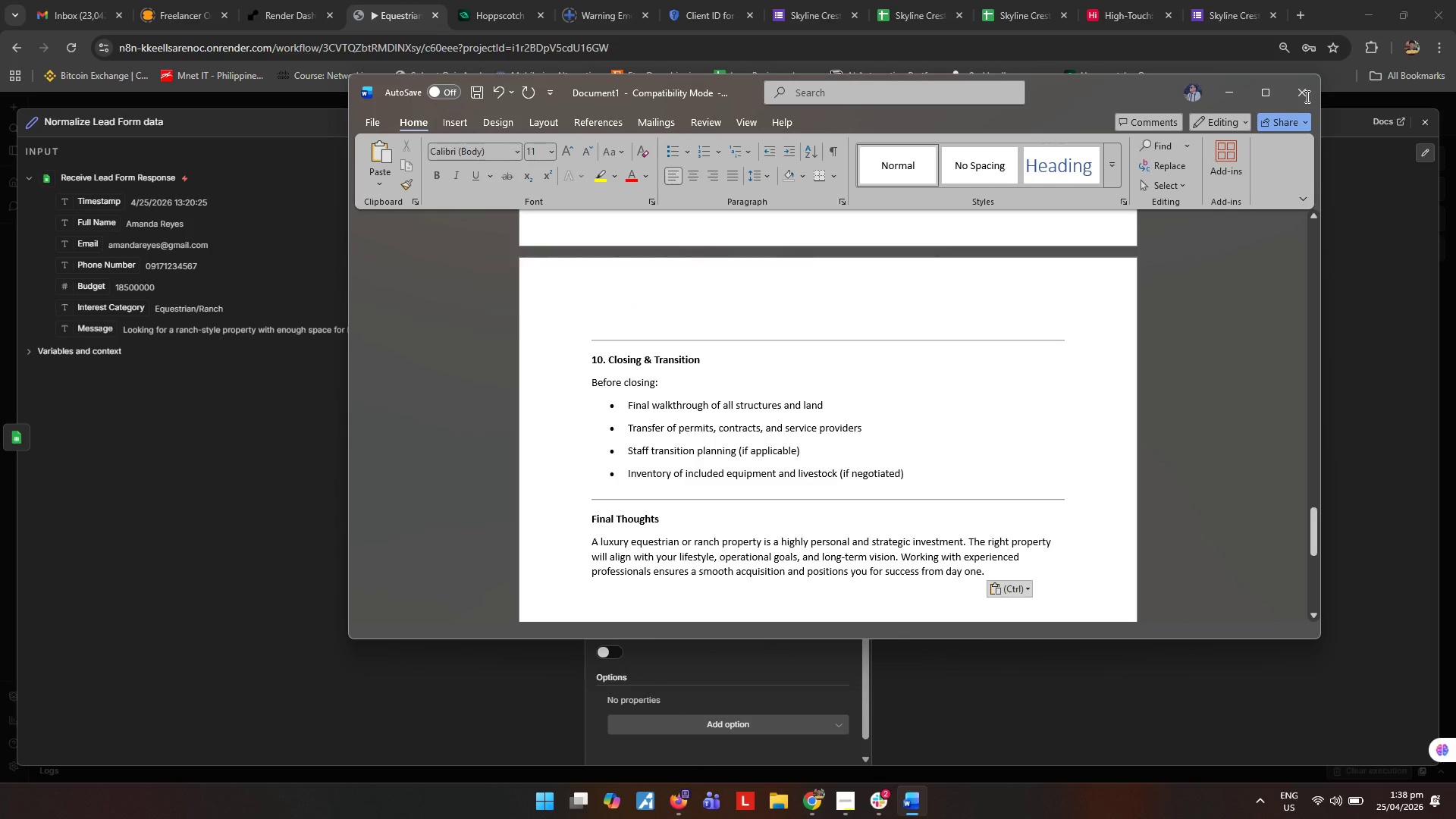 
wait(7.44)
 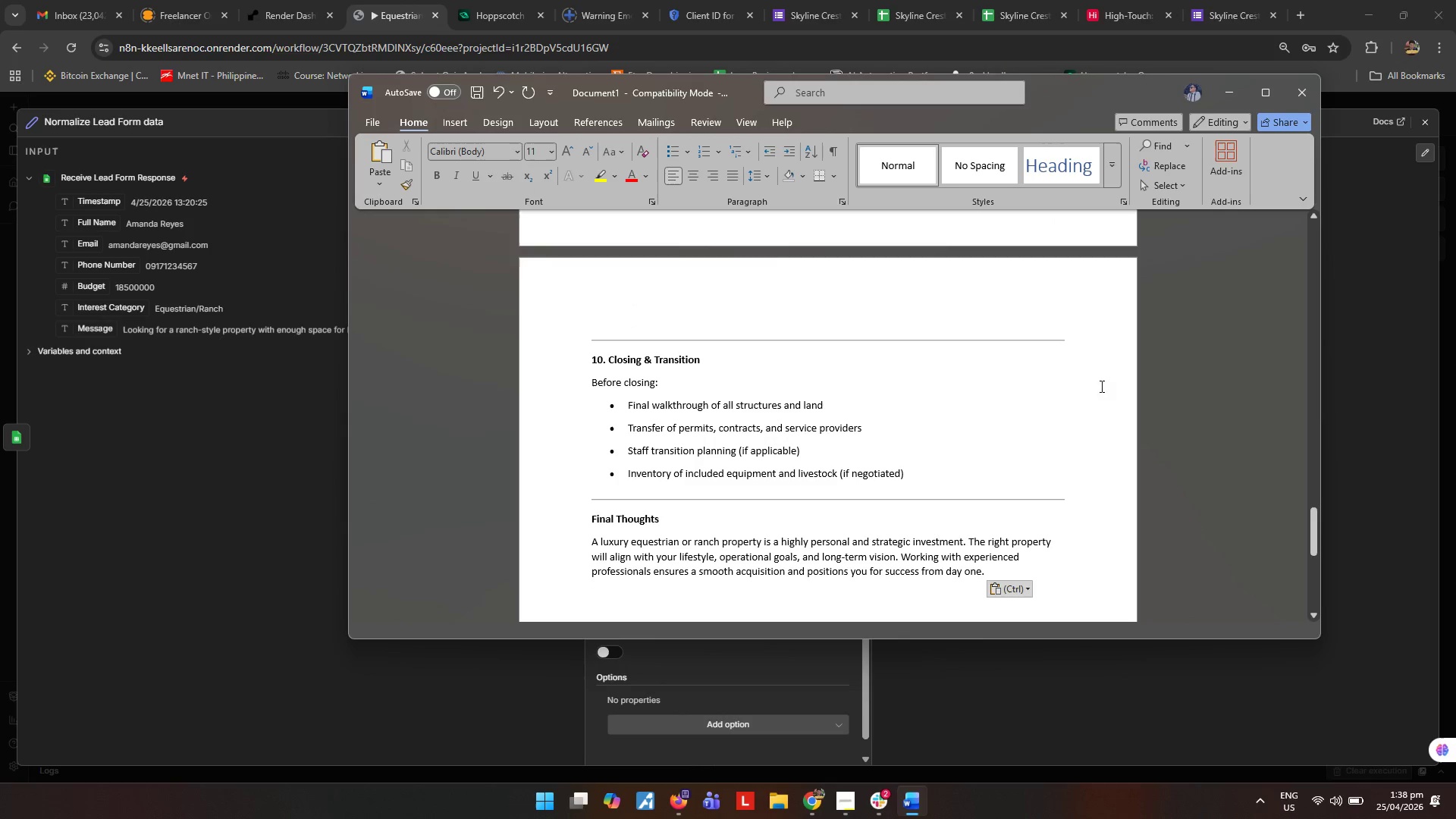 
left_click([1298, 89])
 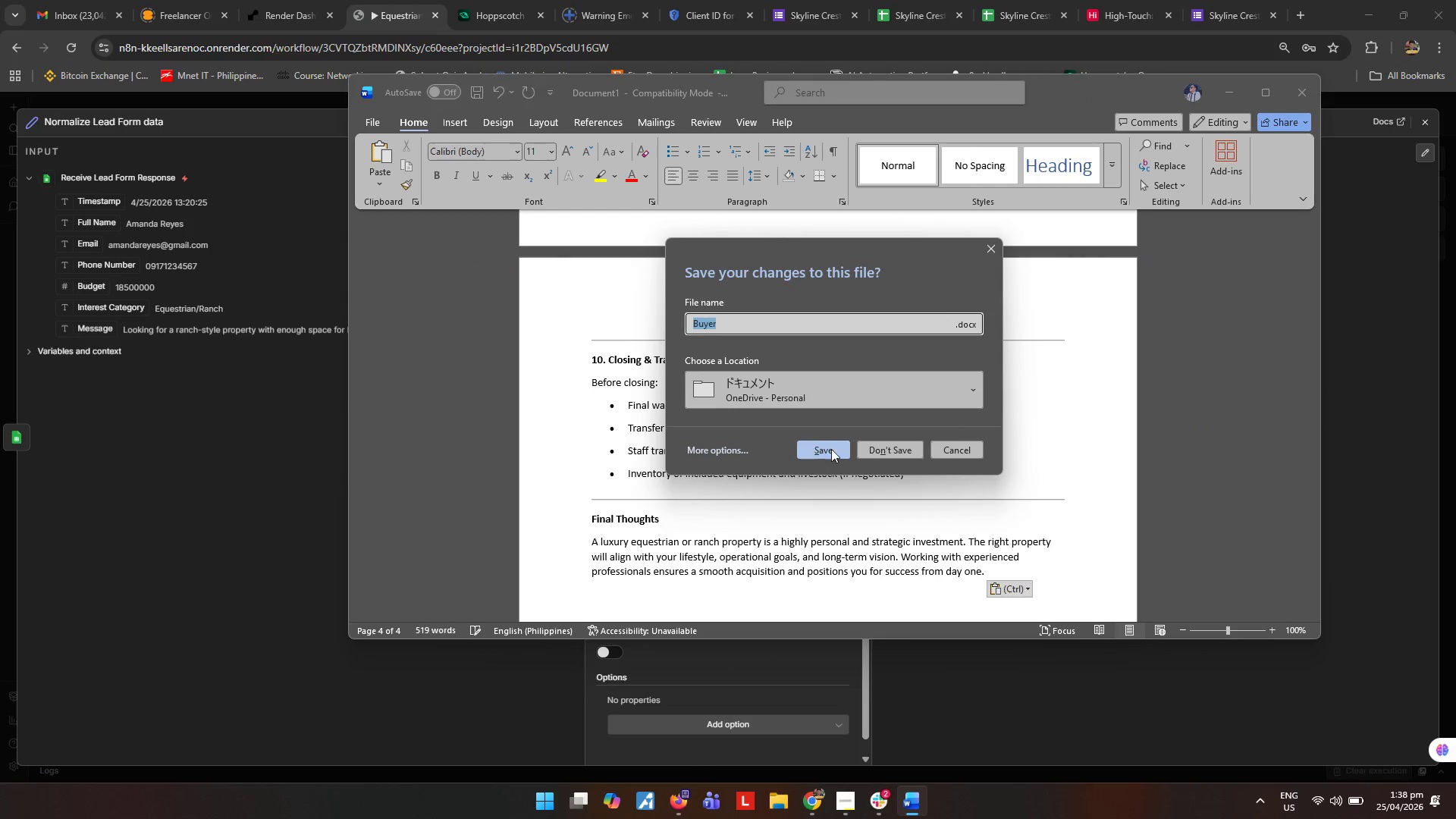 
left_click([875, 456])
 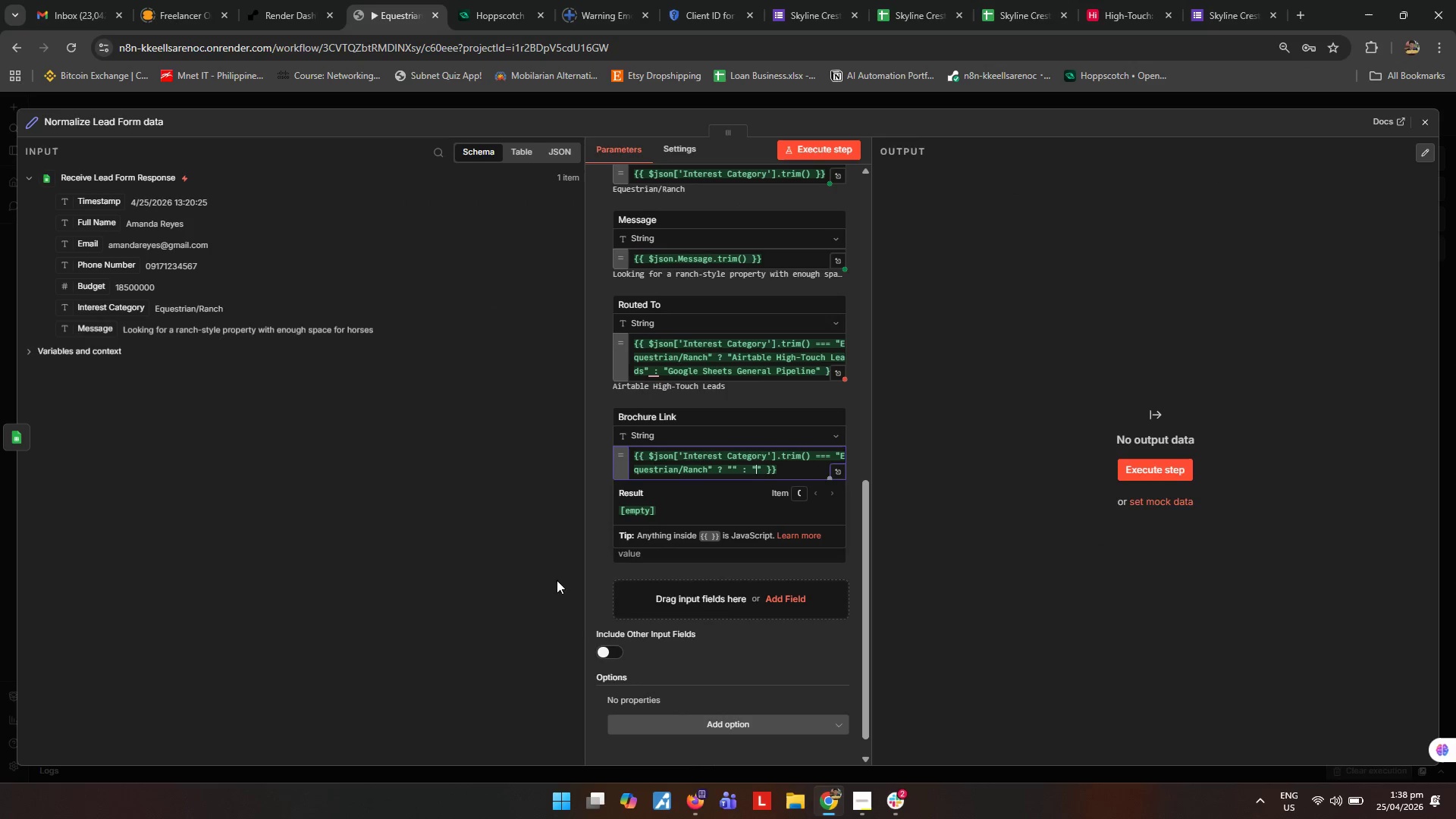 
left_click([701, 805])
 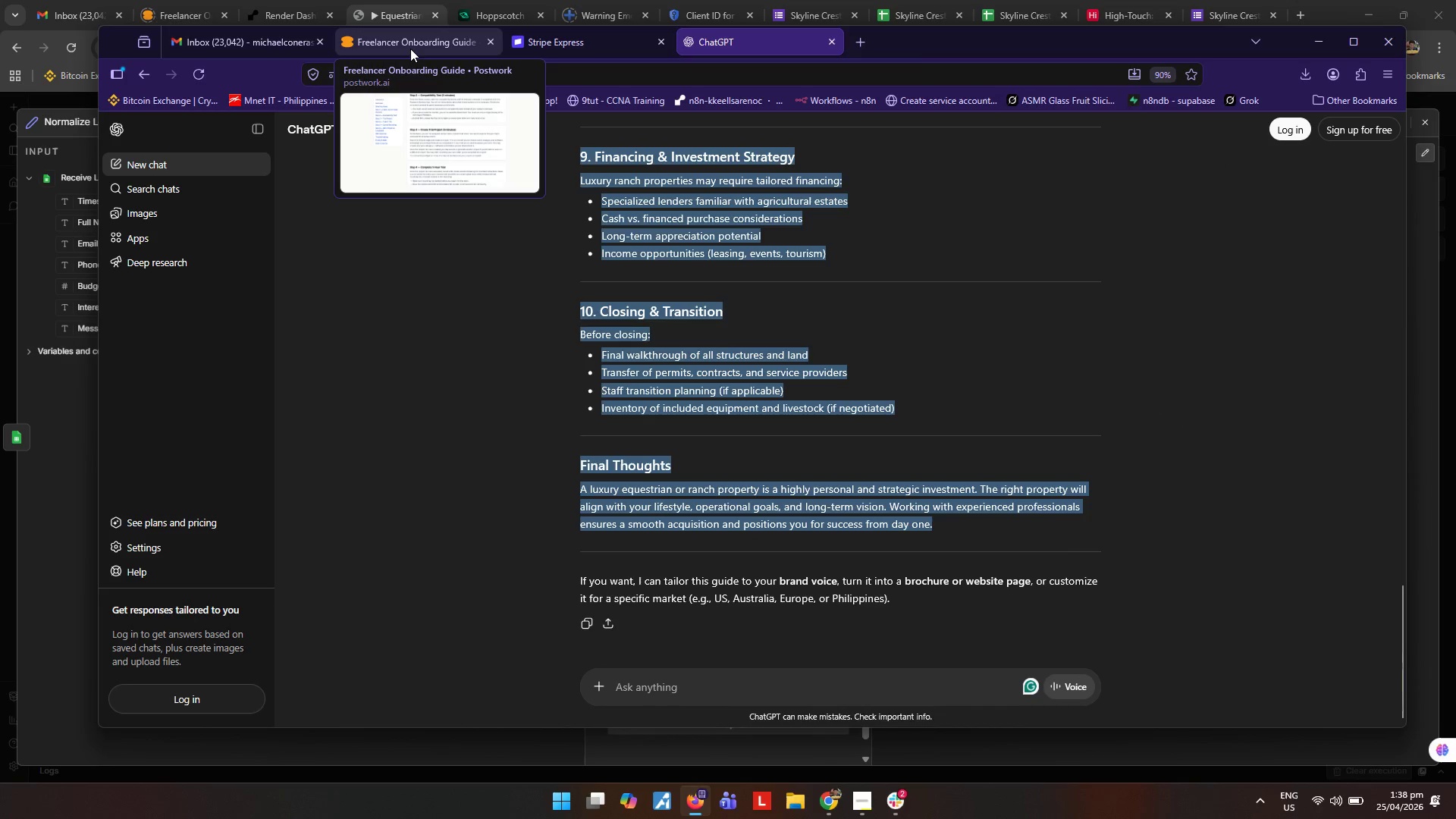 
mouse_move([278, 46])
 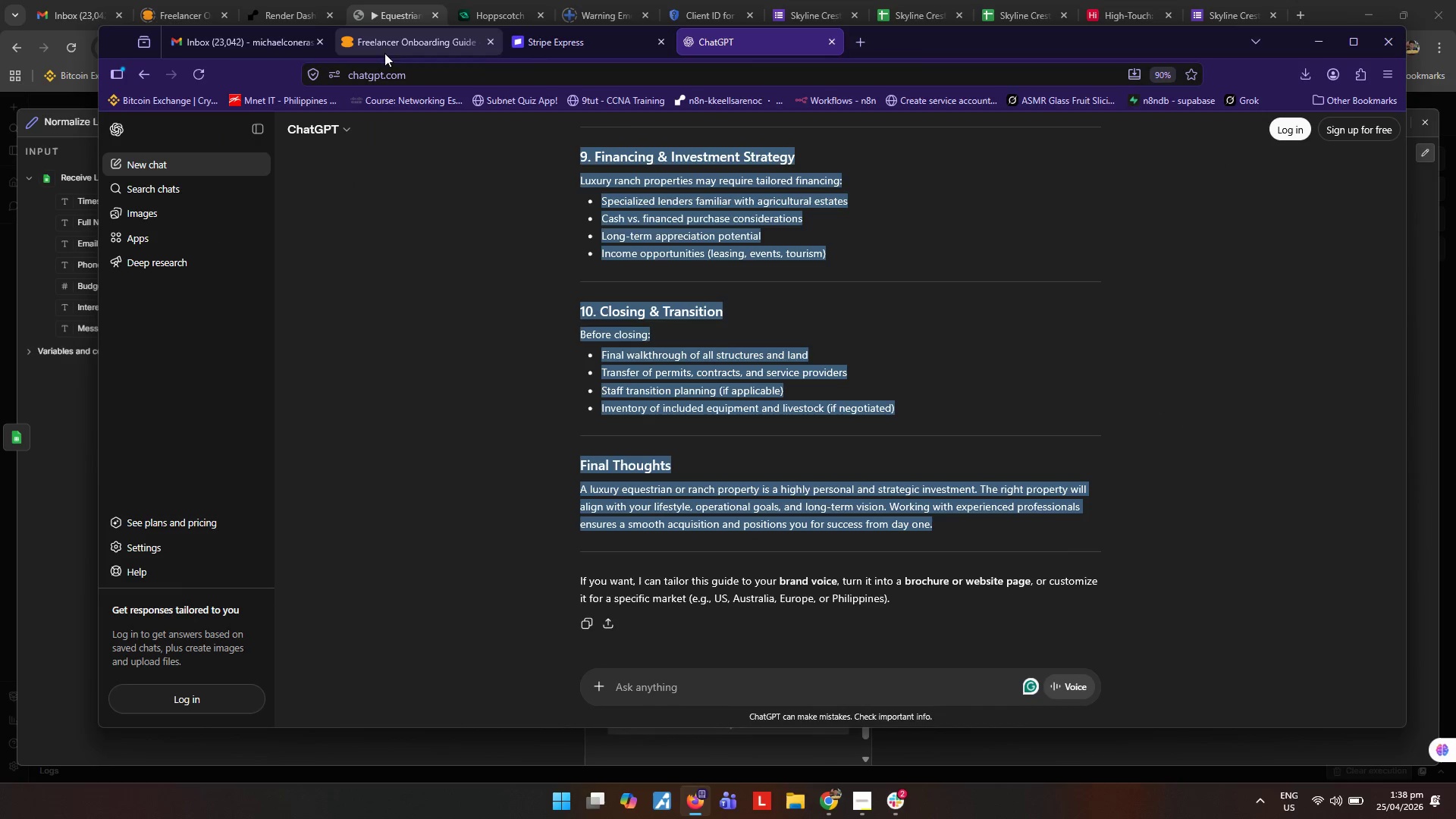 
left_click([263, 52])
 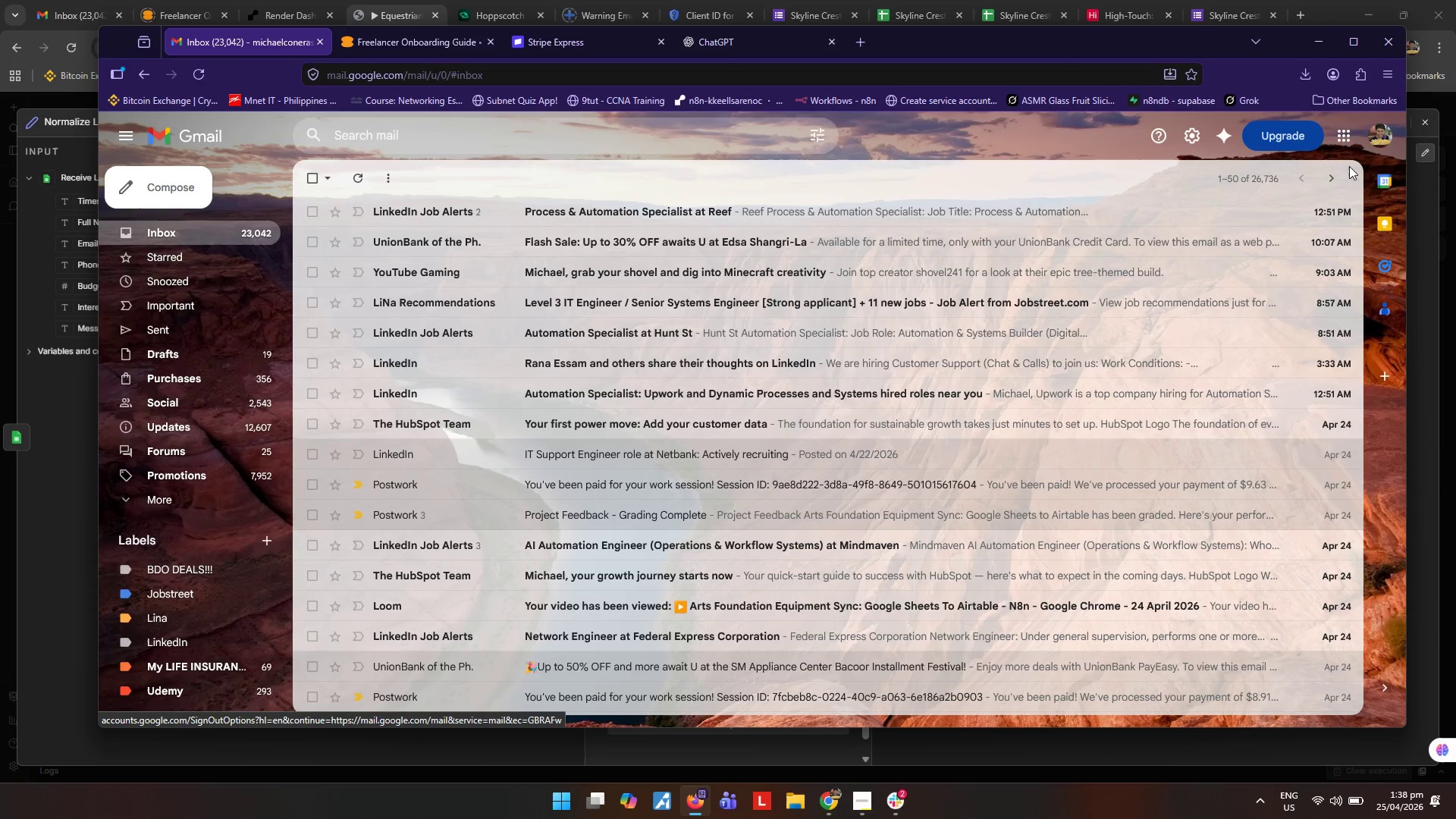 
left_click([1348, 135])
 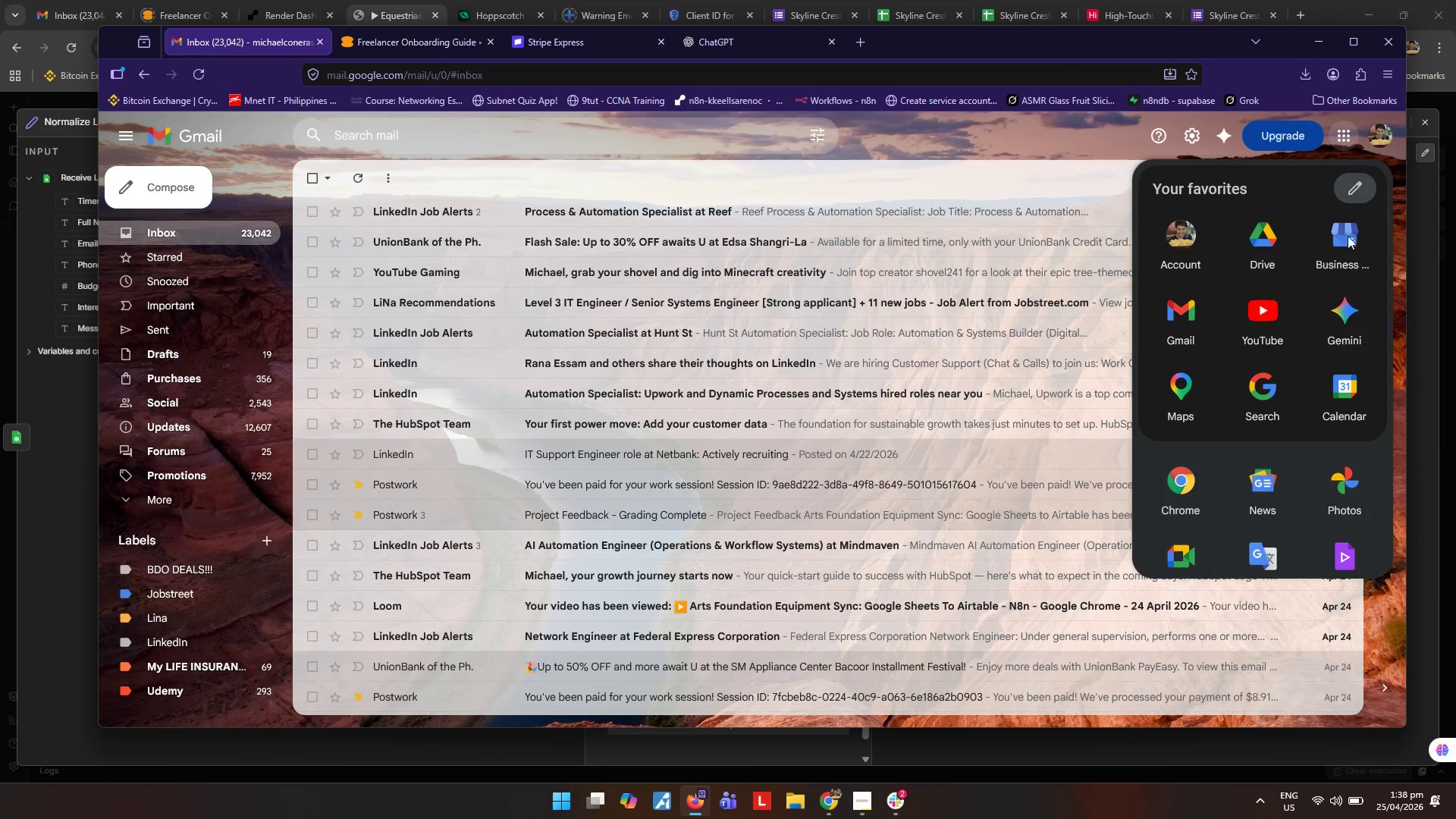 
wait(7.34)
 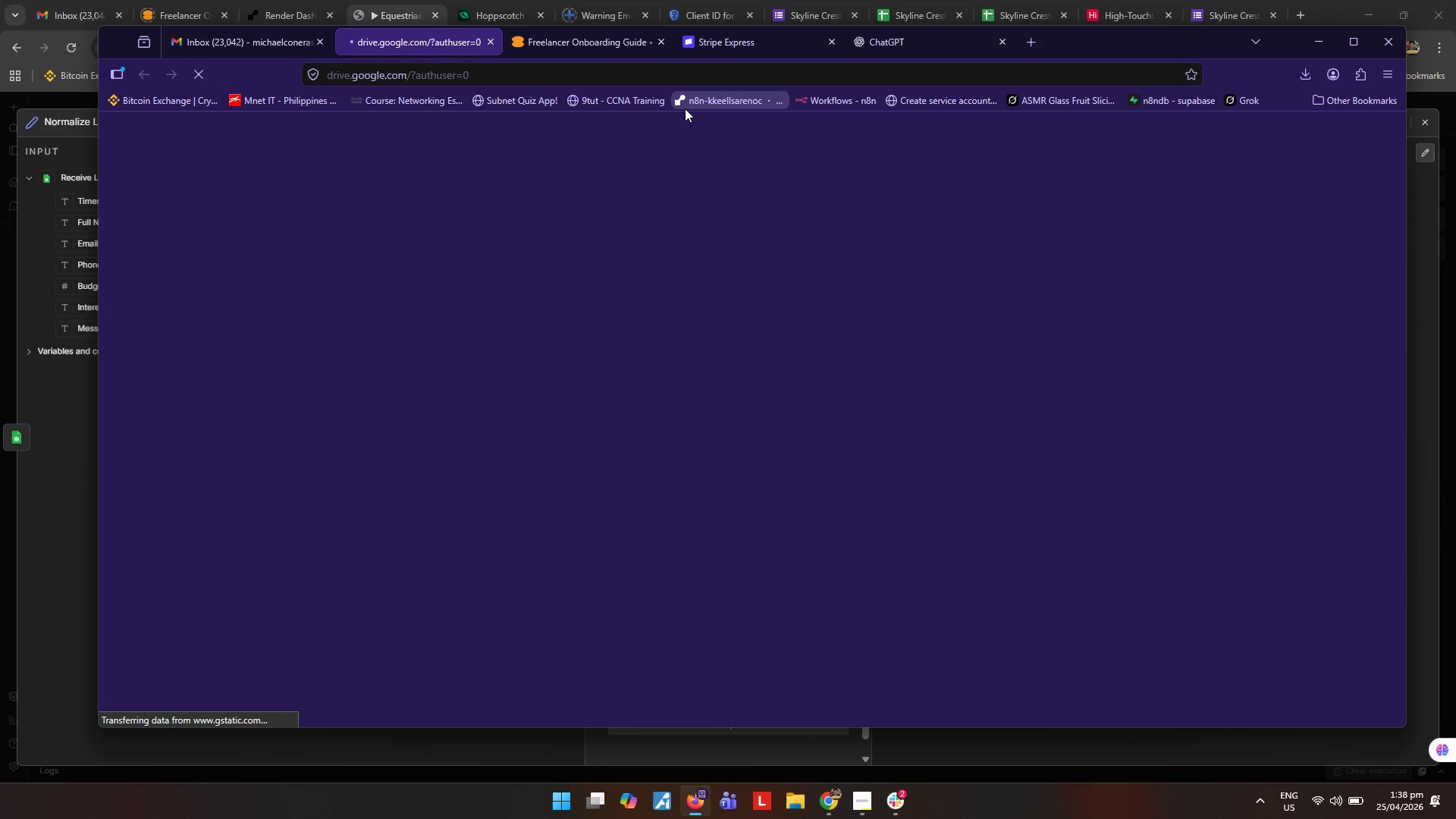 
left_click([1171, 251])
 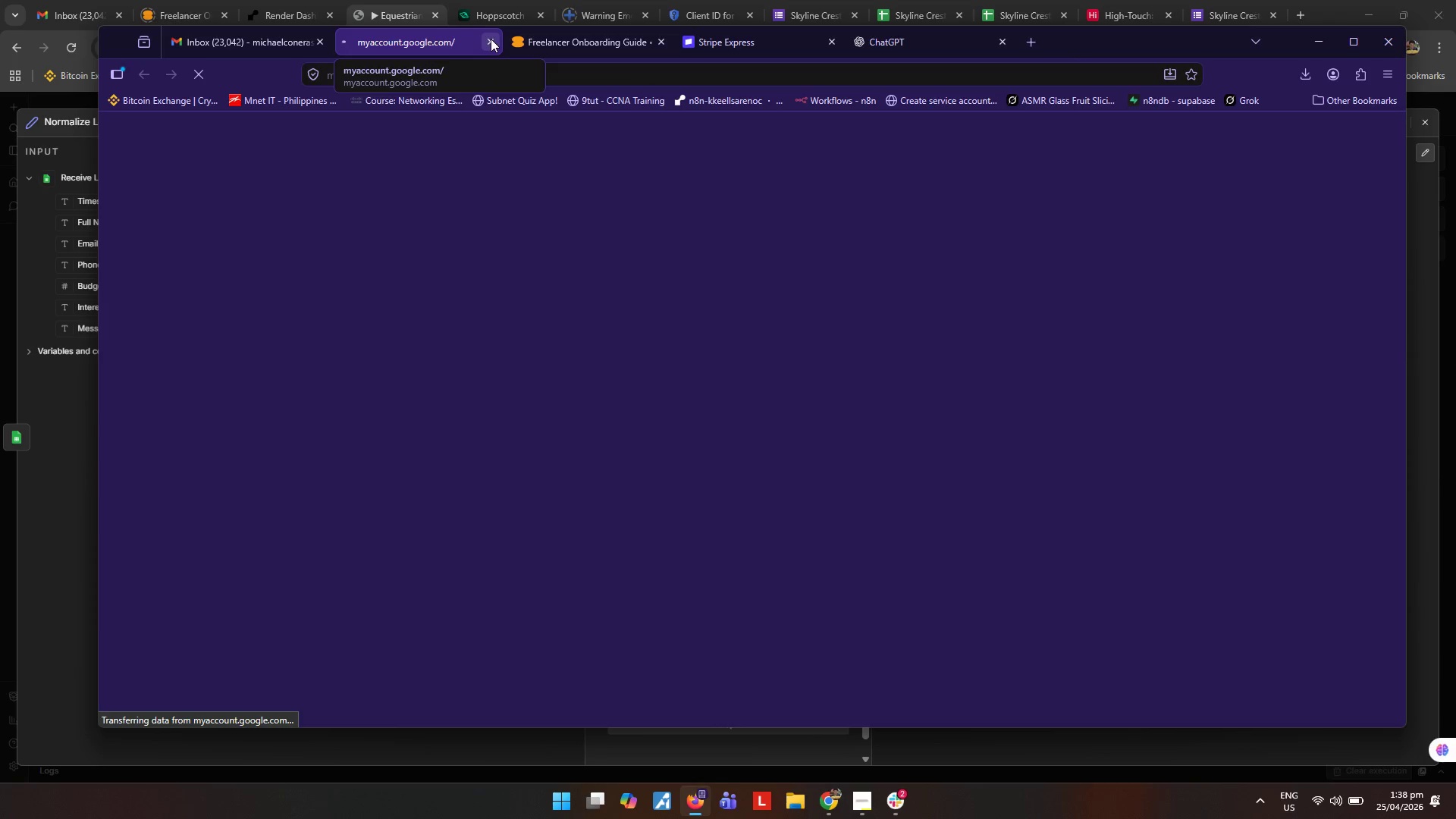 
left_click([491, 39])
 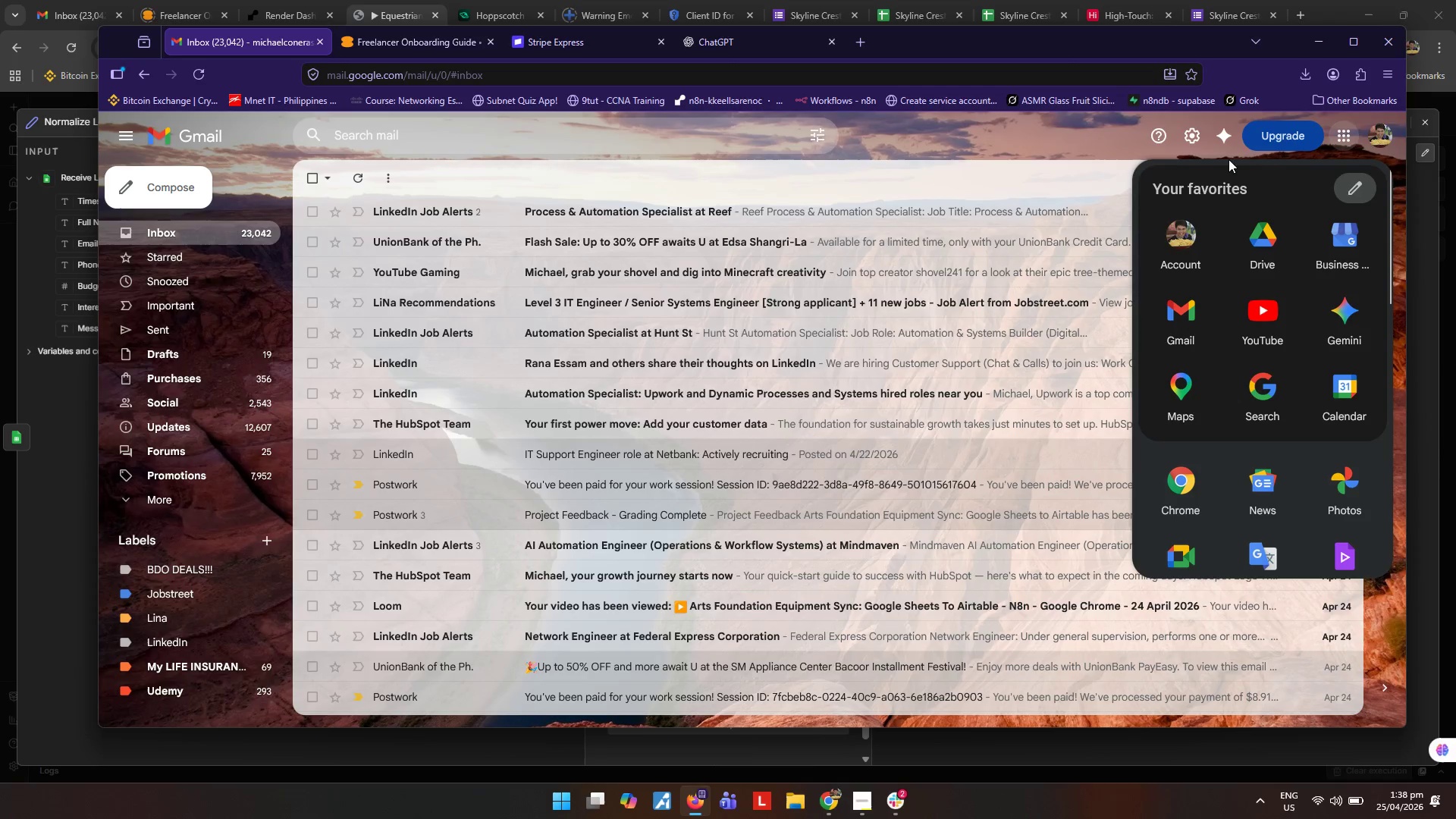 
left_click([994, 127])
 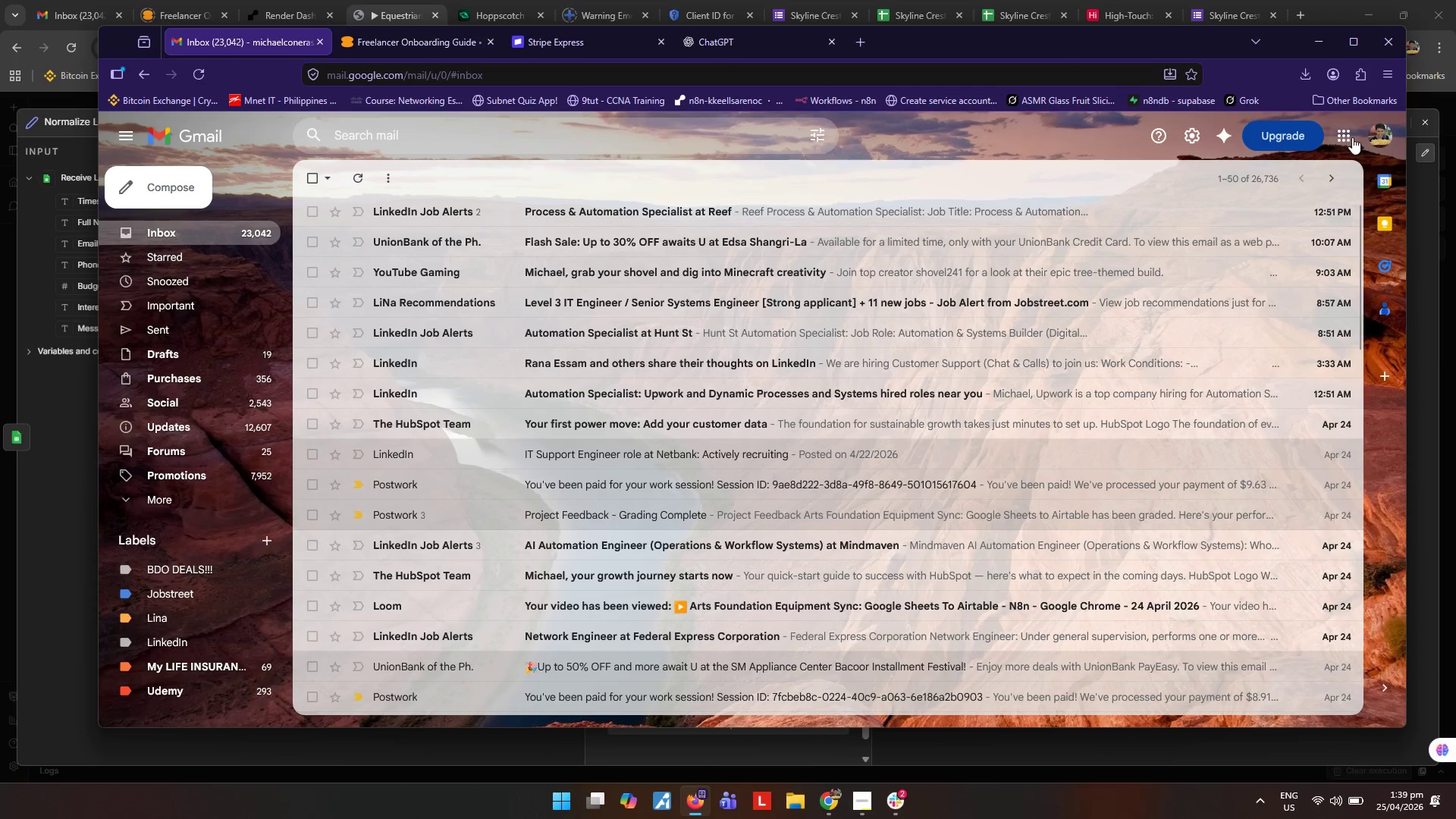 
double_click([1376, 133])
 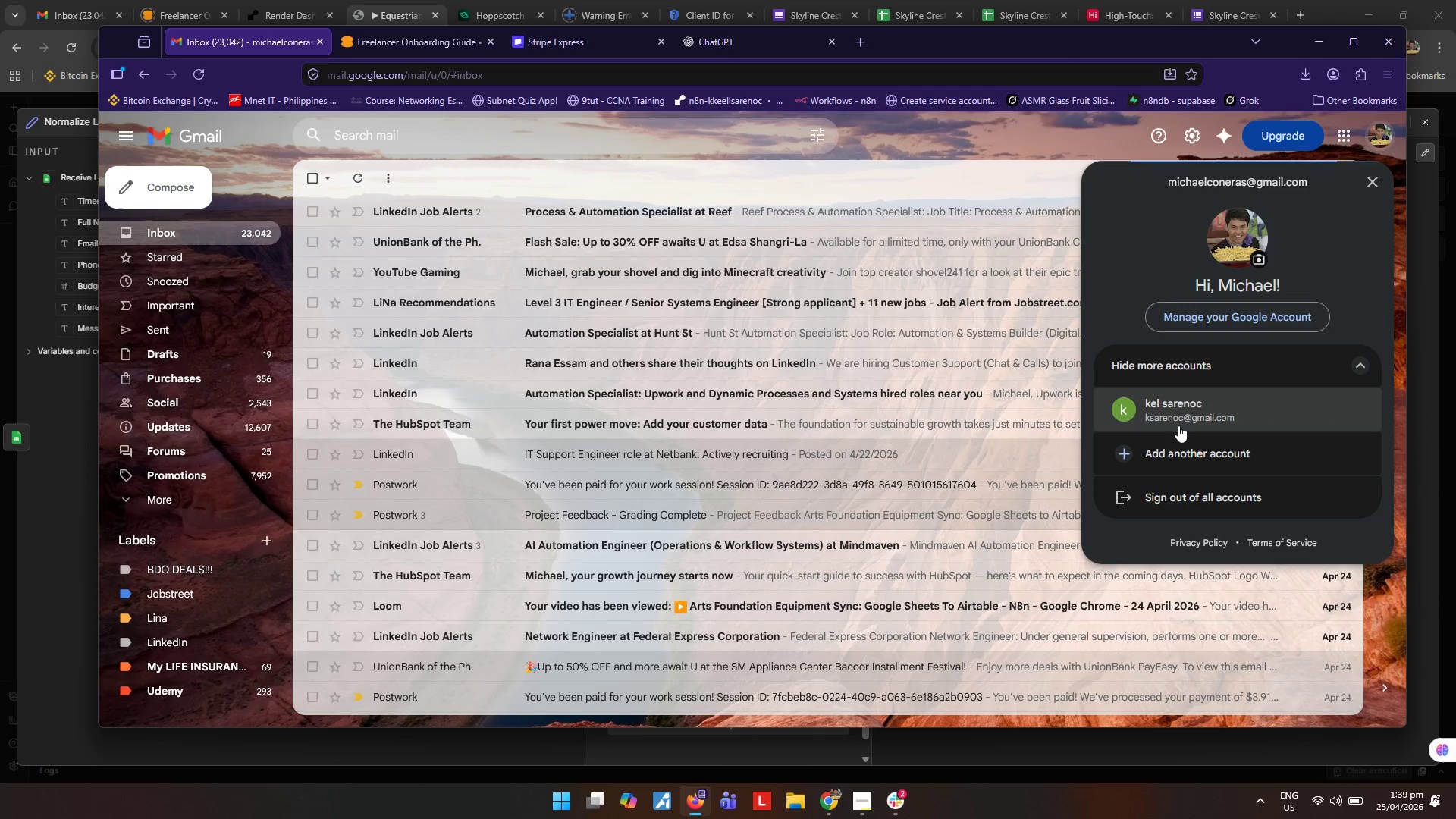 
left_click([1178, 425])
 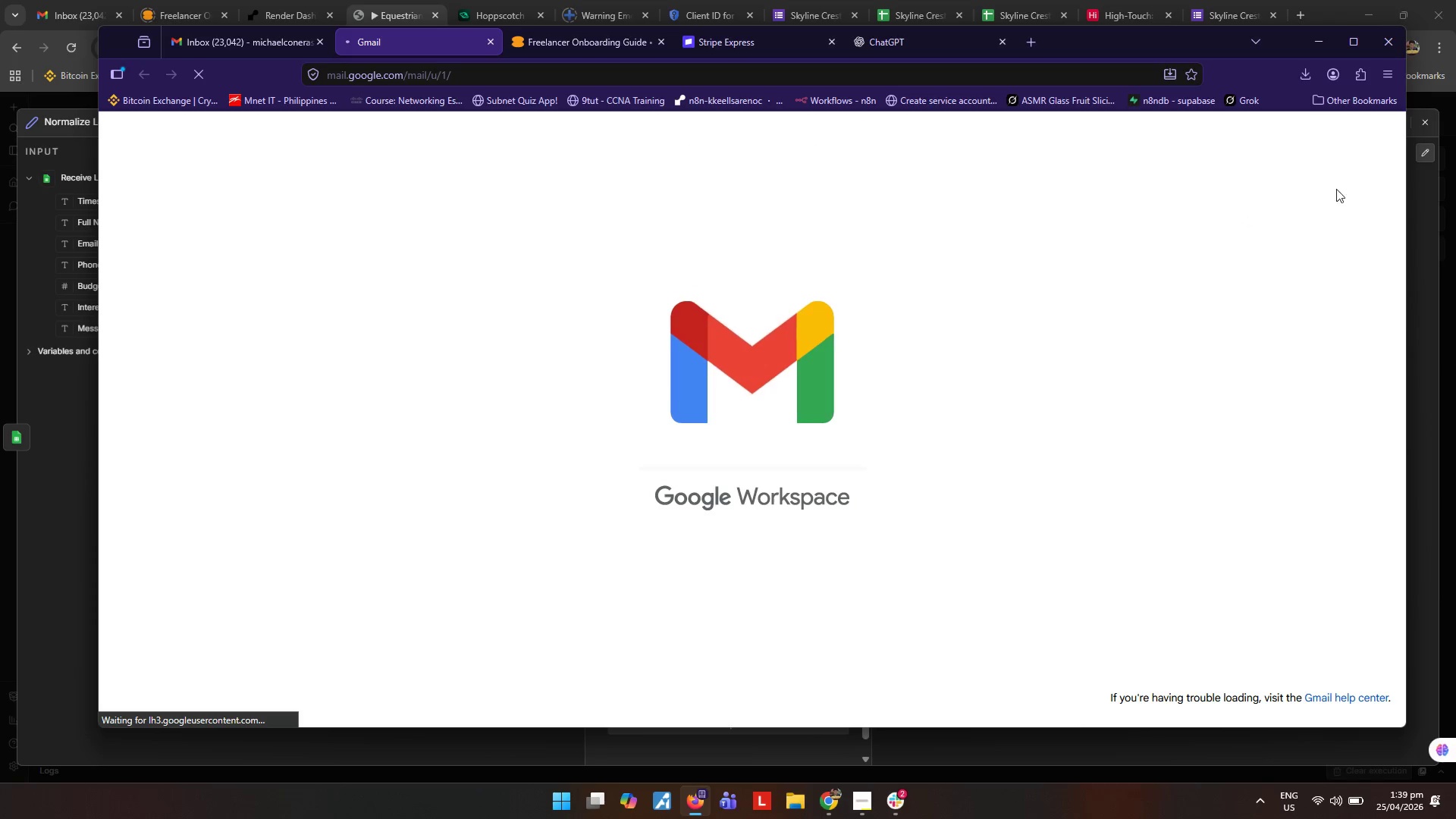 
wait(6.3)
 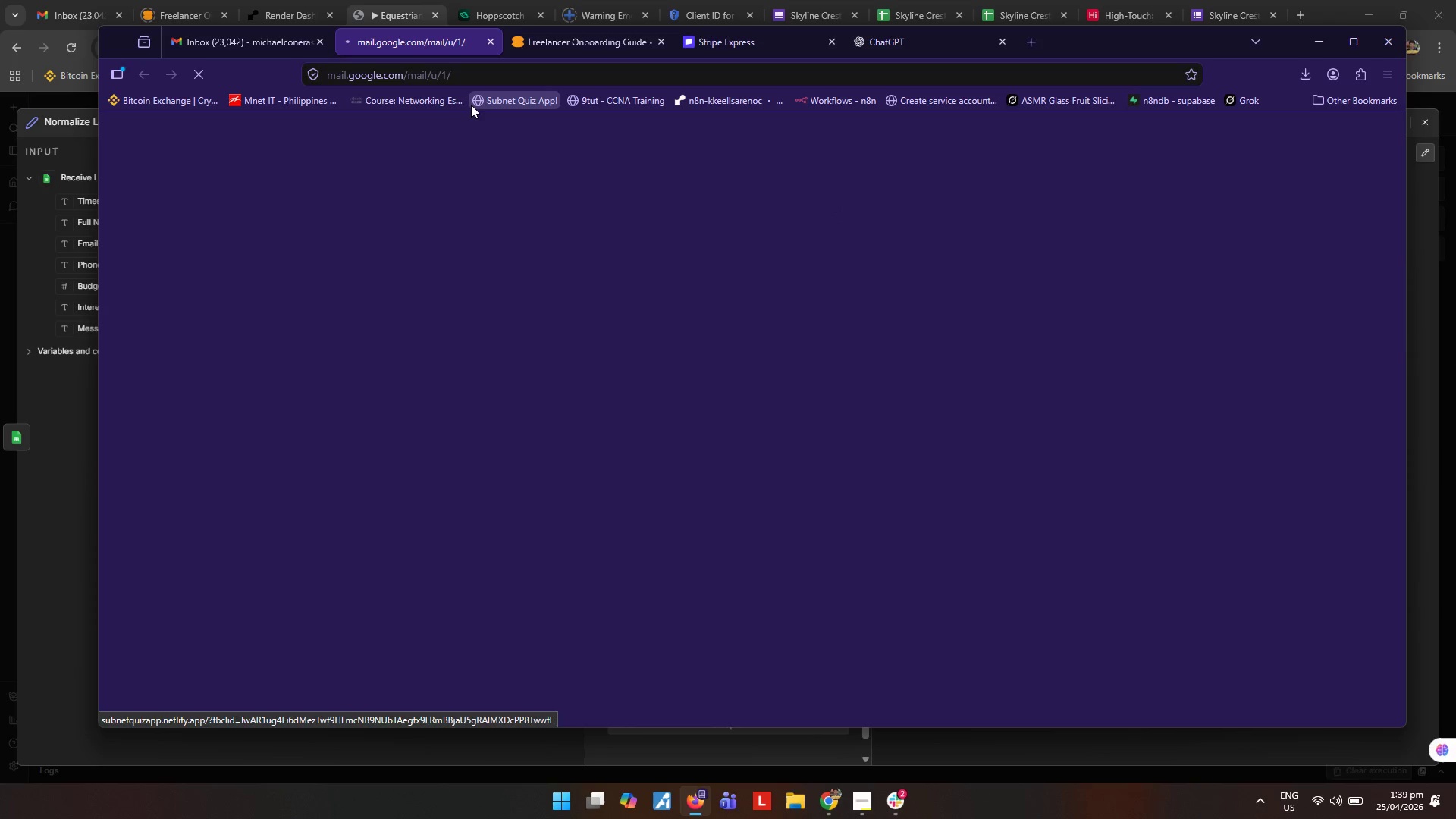 
left_click([1333, 140])
 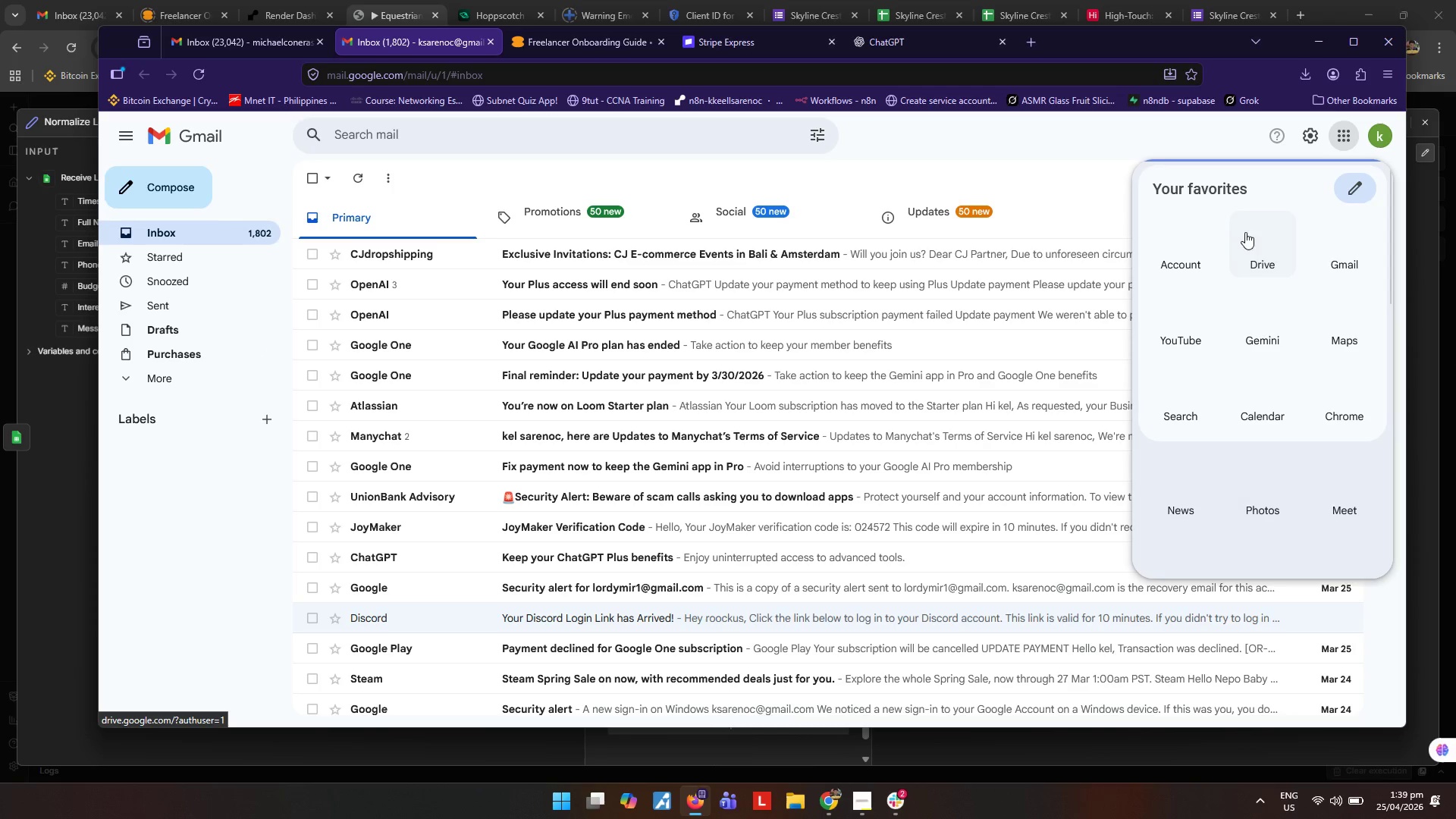 
left_click([1268, 256])
 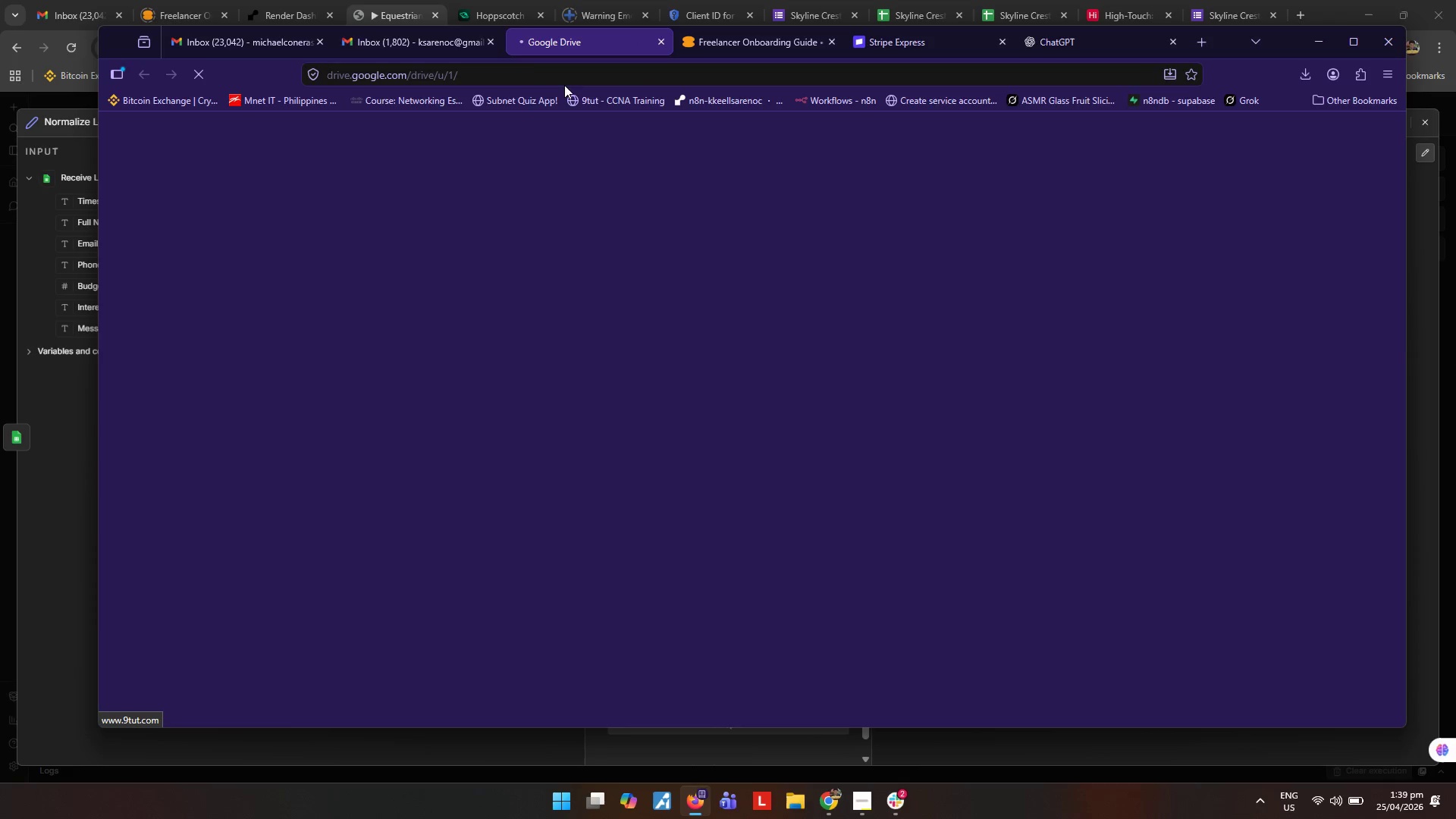 
left_click([496, 46])
 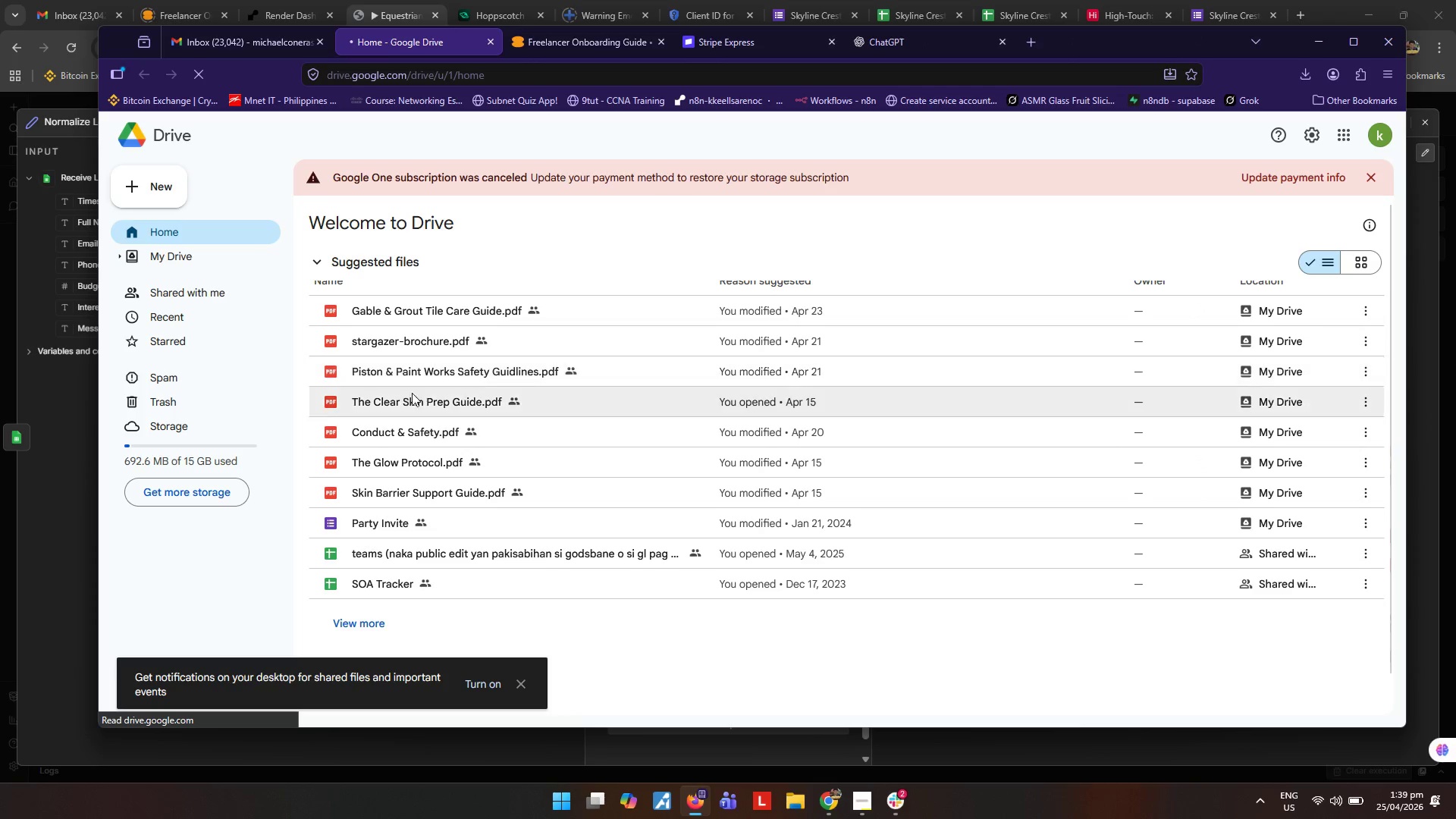 
left_click_drag(start_coordinate=[1178, 51], to_coordinate=[1163, 56])
 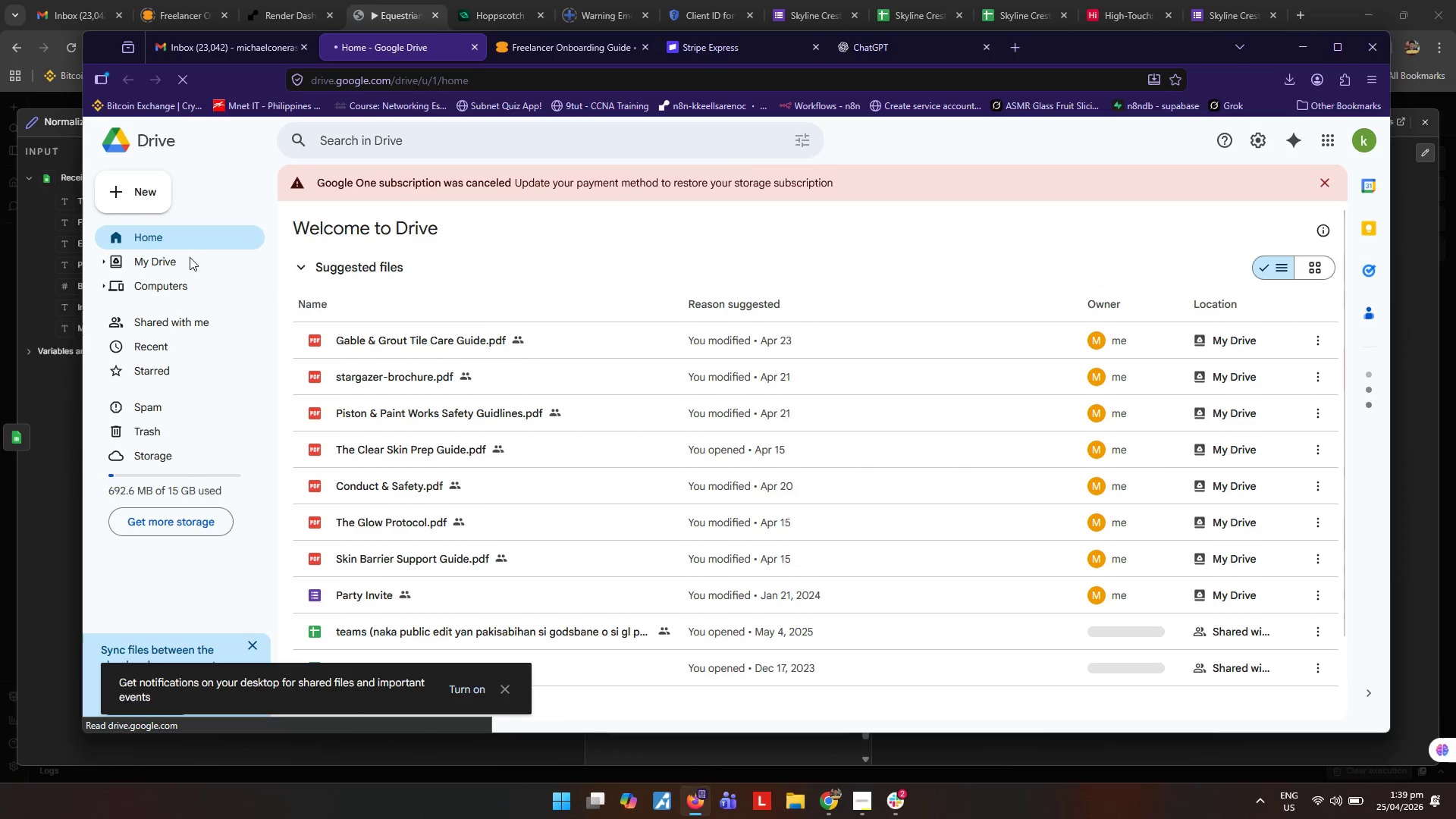 
left_click([135, 197])
 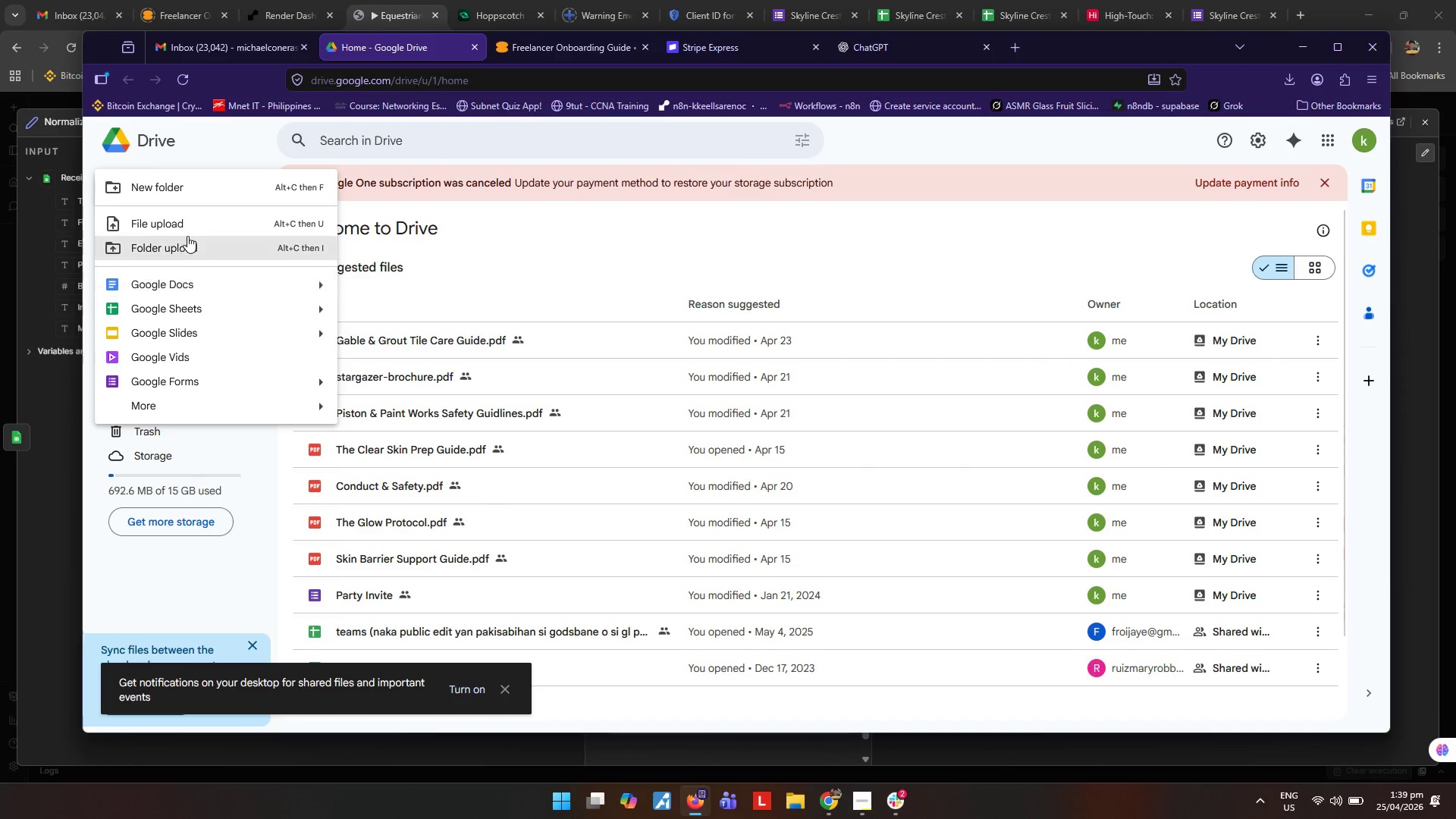 
left_click([191, 231])
 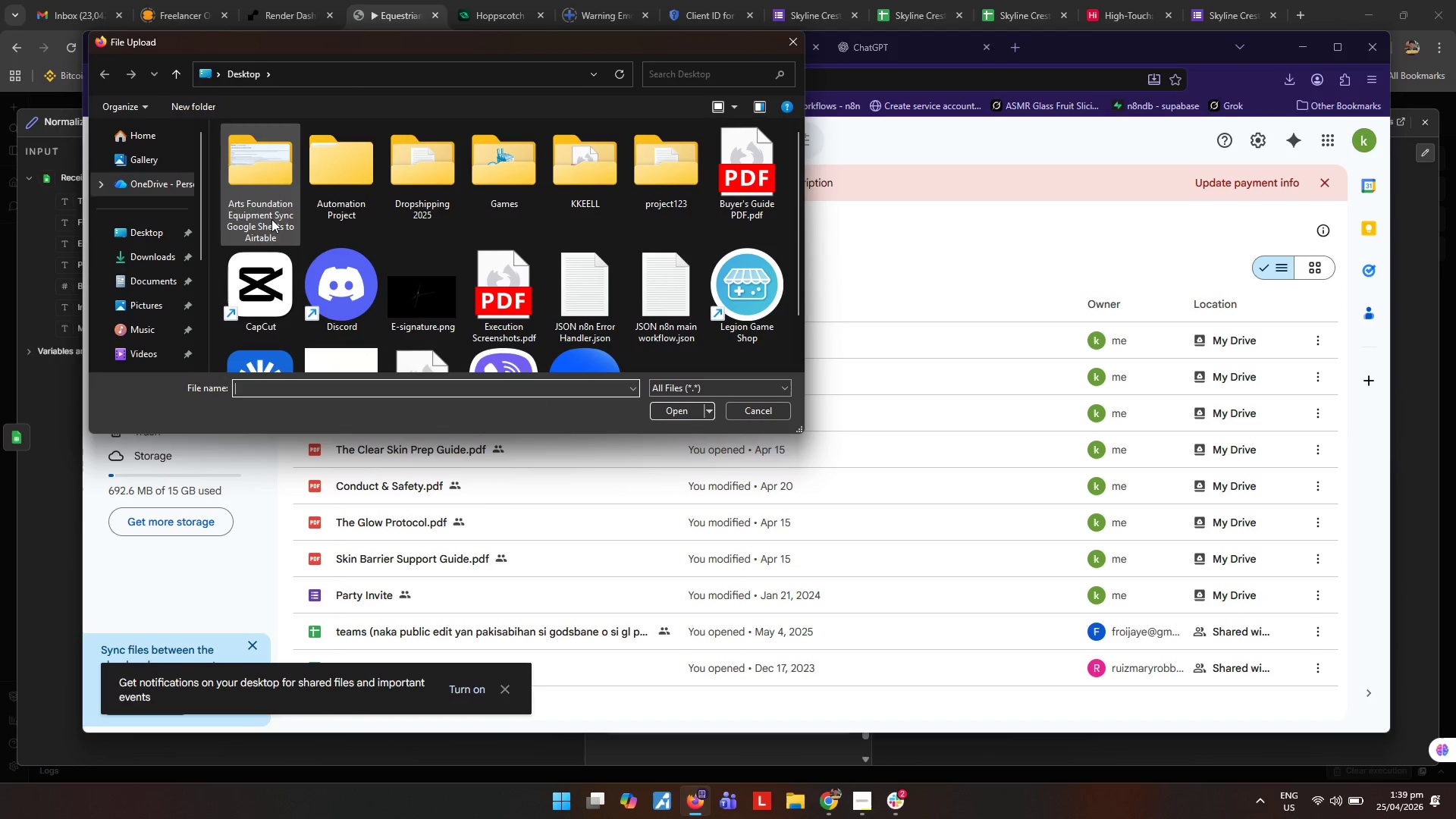 
left_click([152, 237])
 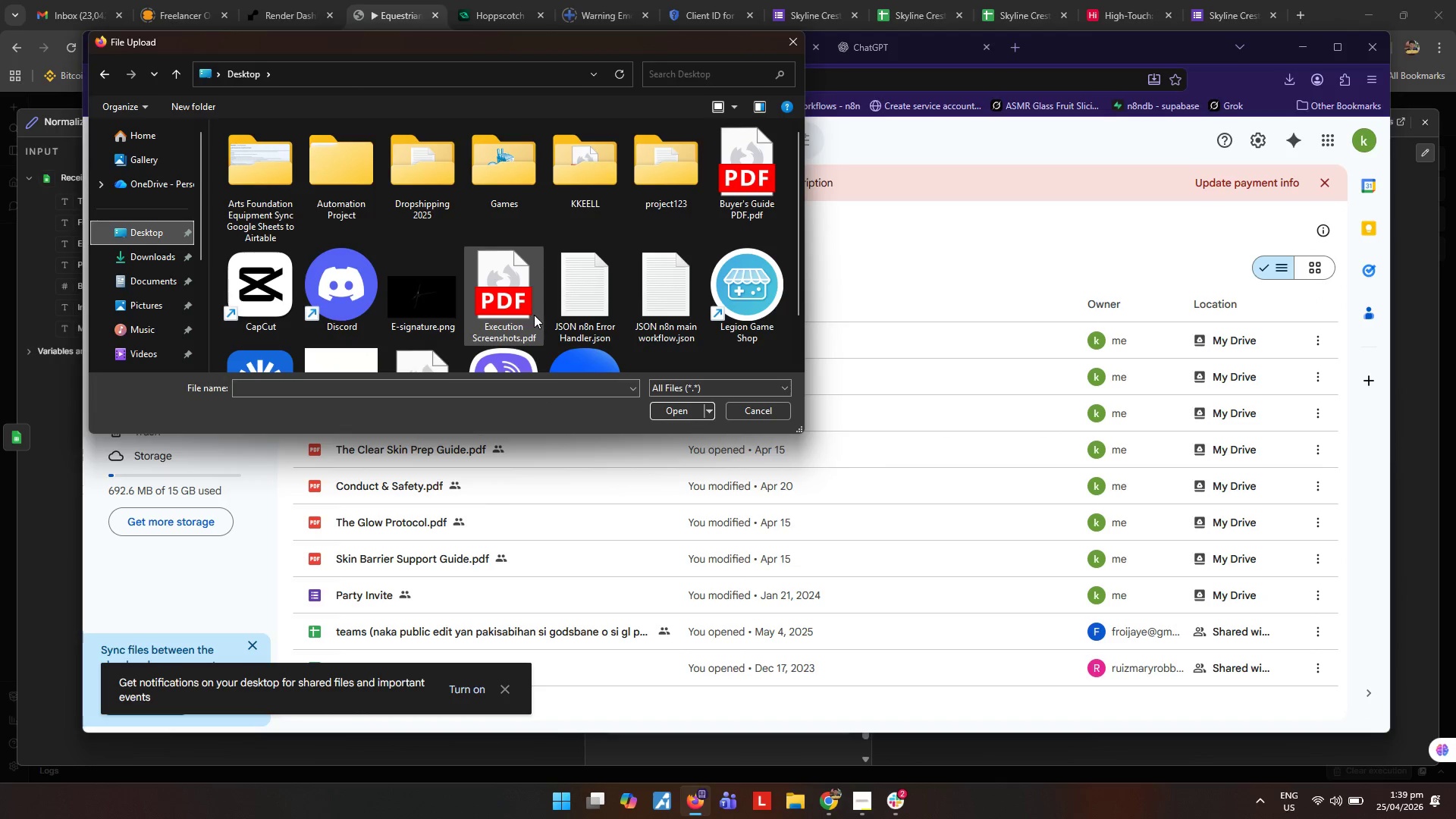 
scroll: coordinate [584, 309], scroll_direction: up, amount: 1.0
 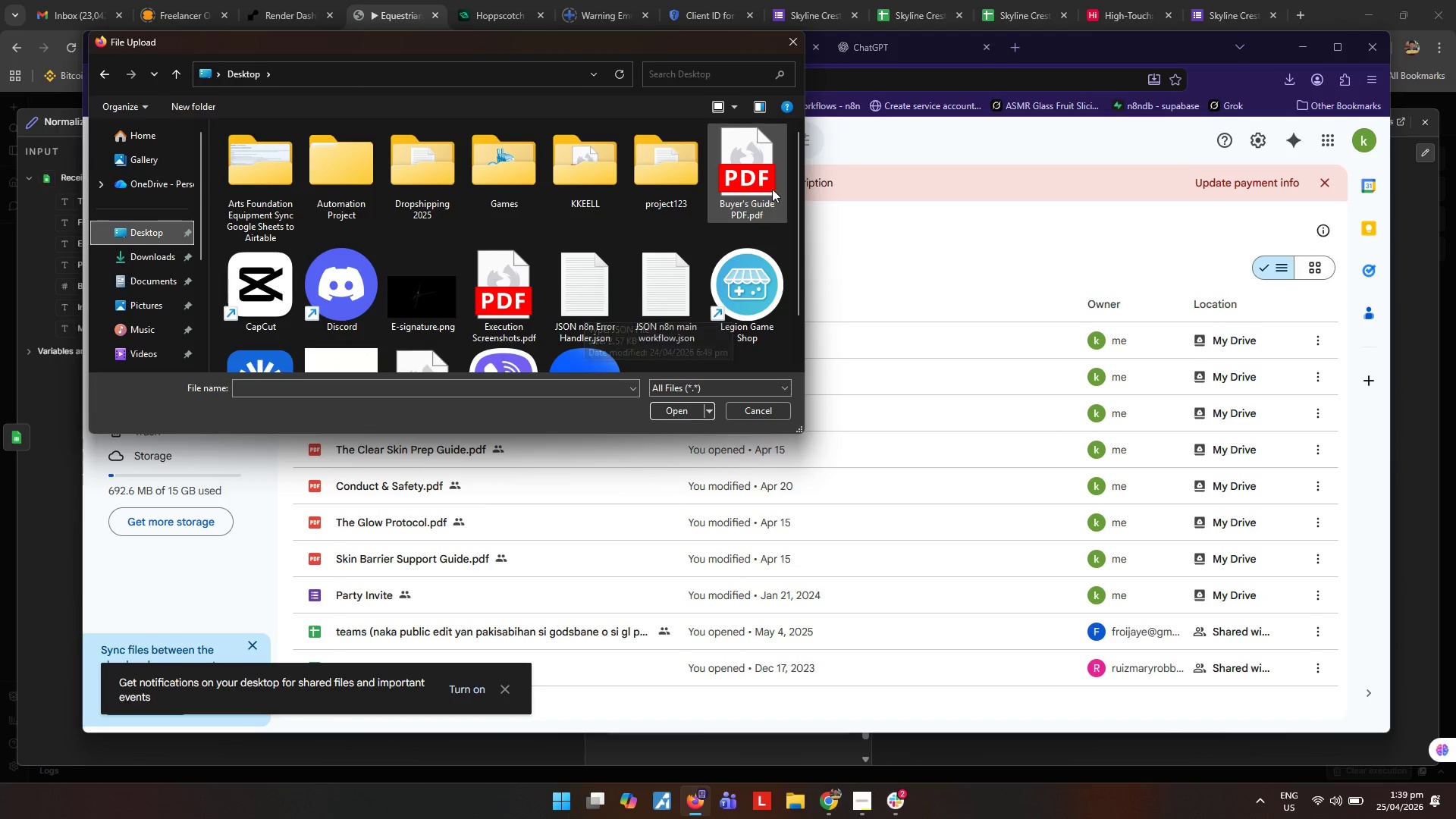 
left_click([768, 180])